 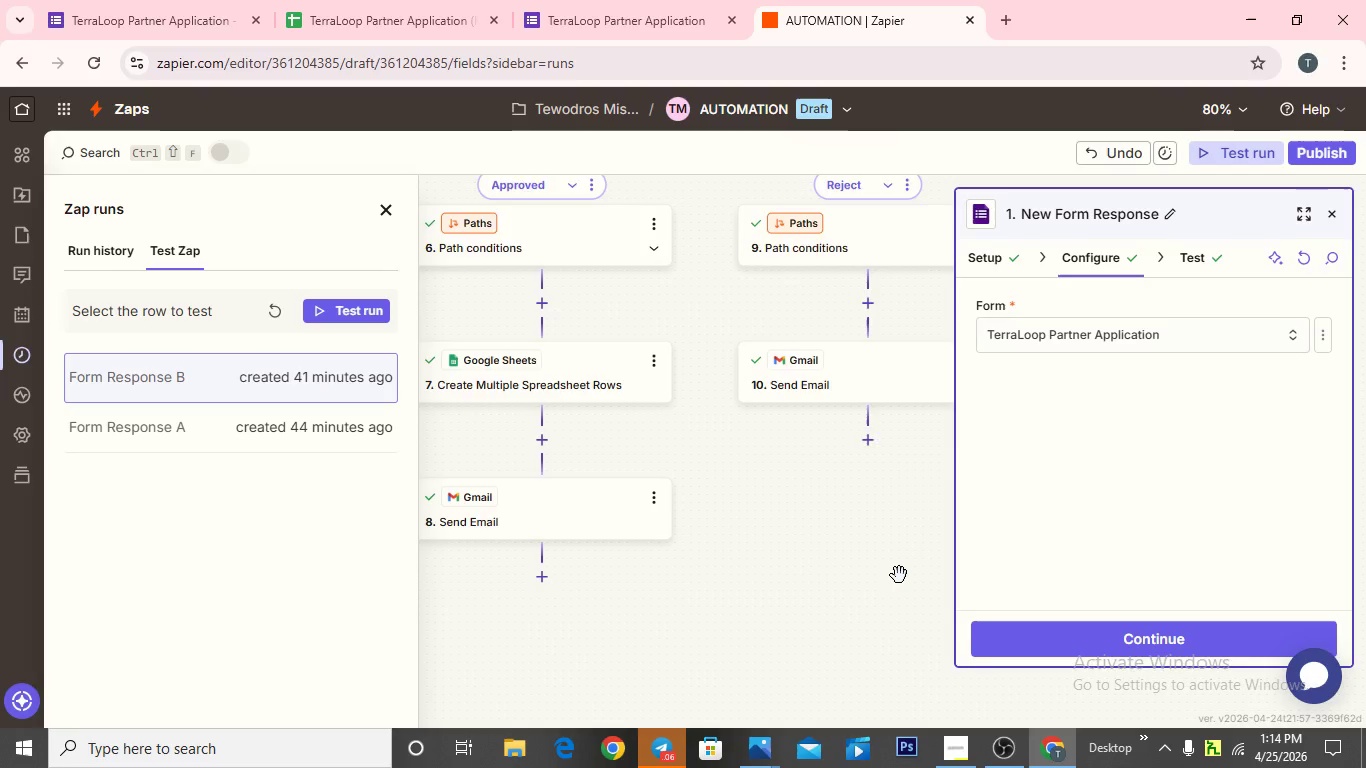 
scroll: coordinate [899, 575], scroll_direction: up, amount: 3.0
 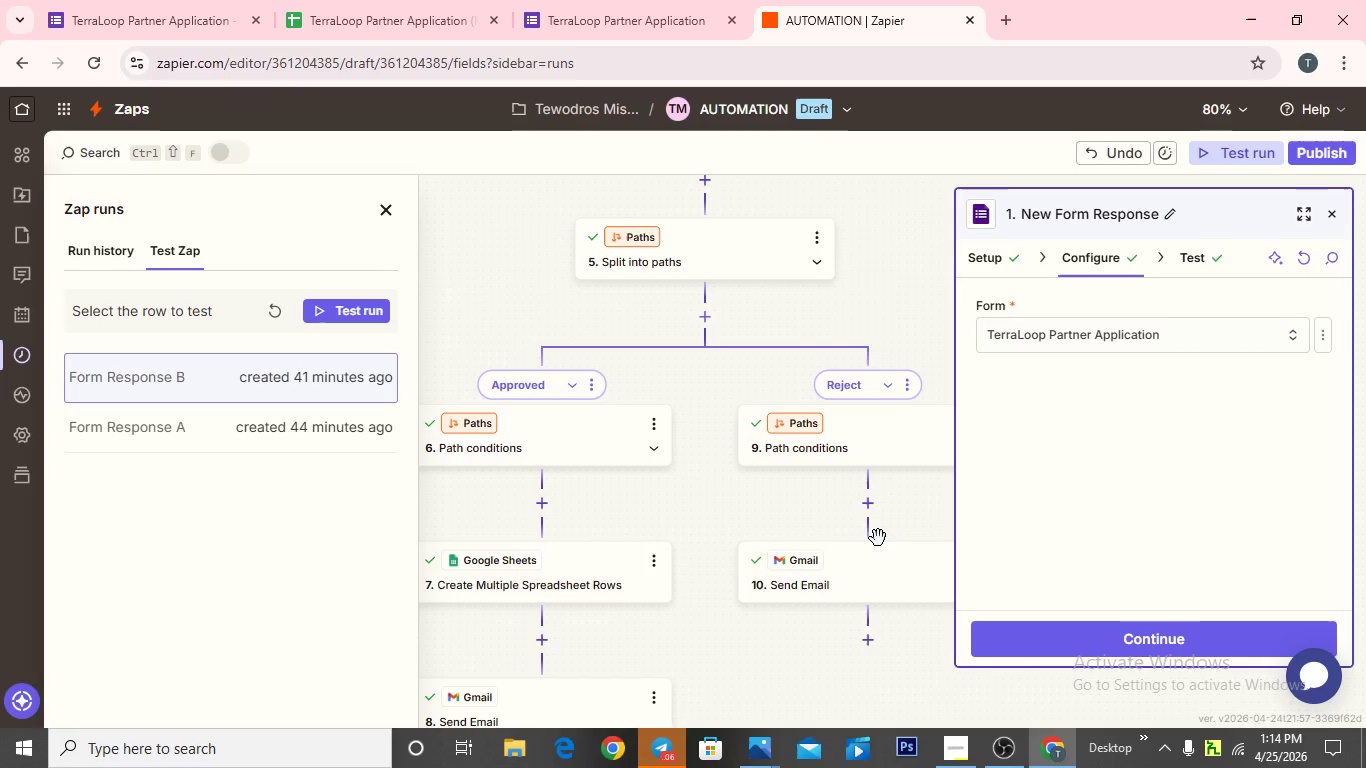 
scroll: coordinate [876, 528], scroll_direction: down, amount: 1.0
 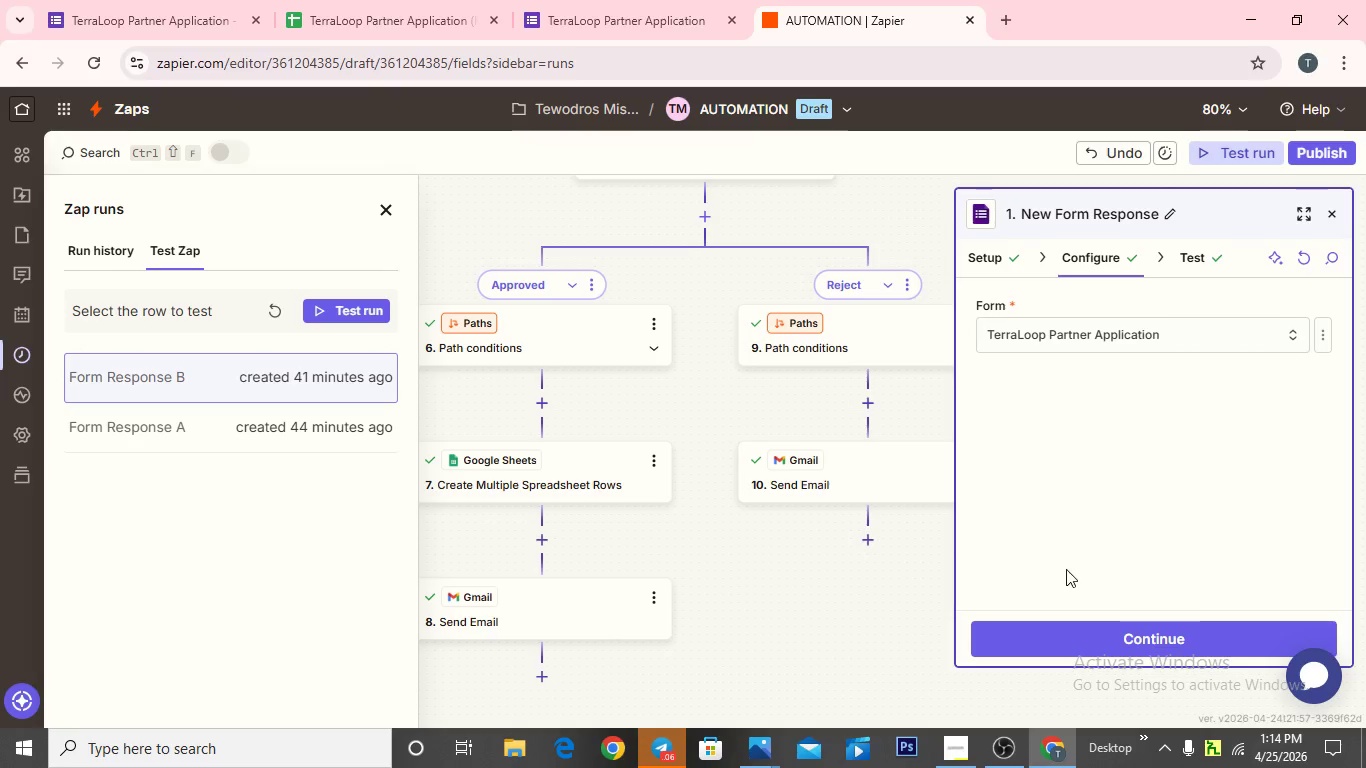 
wait(5.2)
 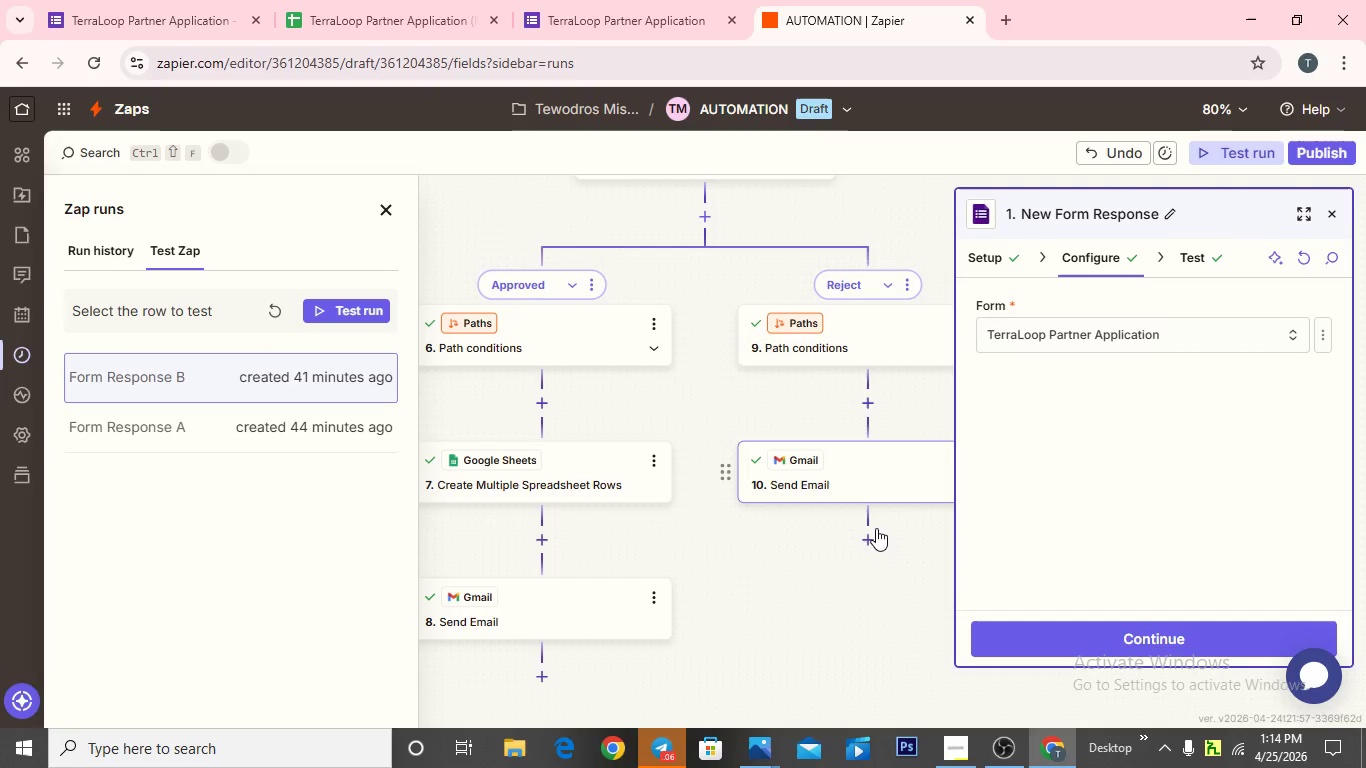 
left_click([324, 309])
 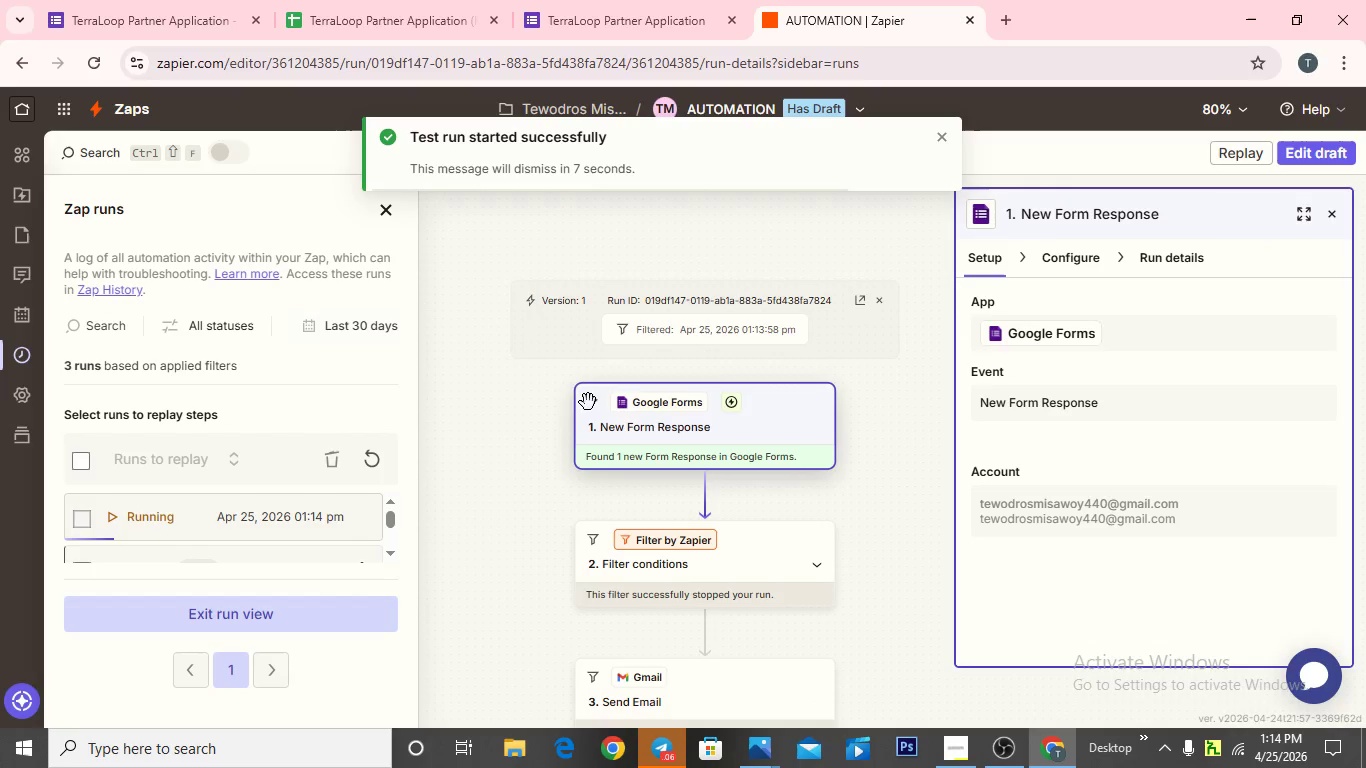 
wait(7.48)
 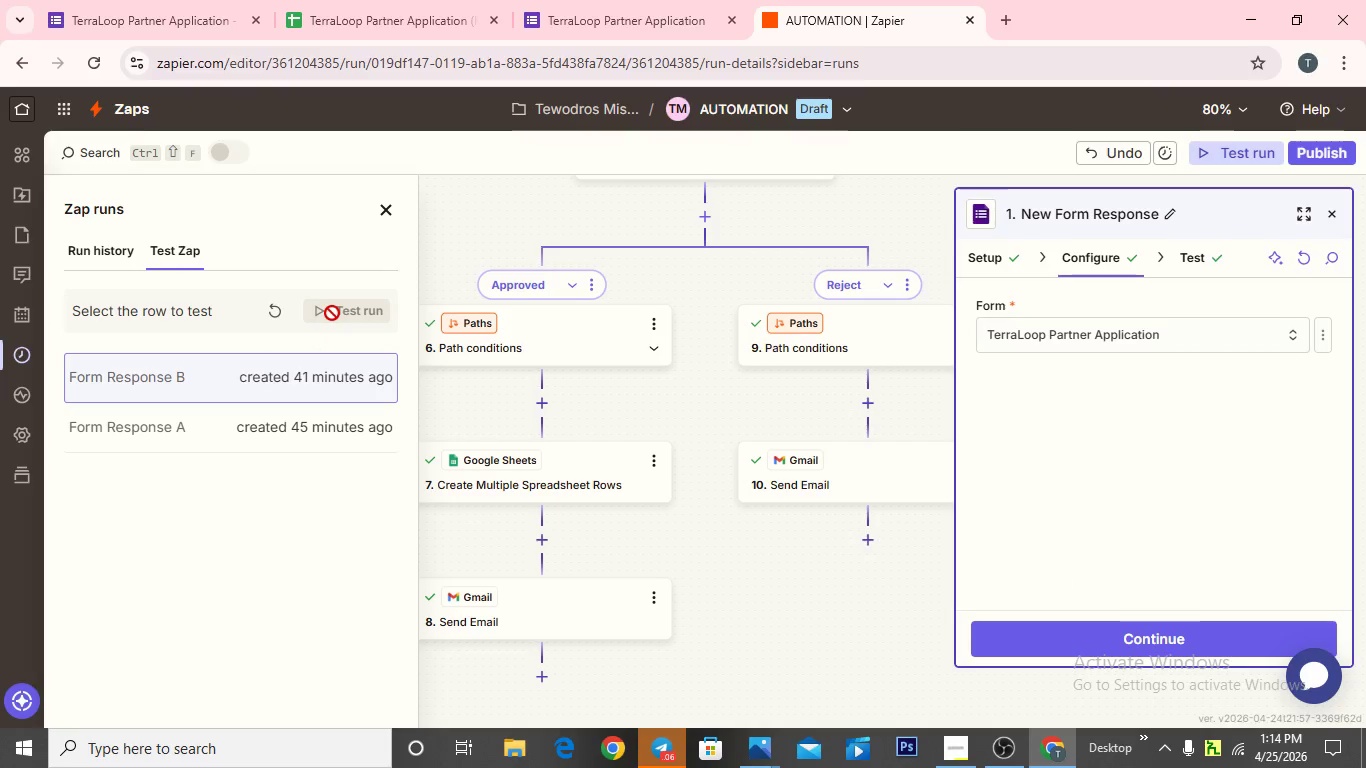 
scroll: coordinate [552, 416], scroll_direction: down, amount: 1.0
 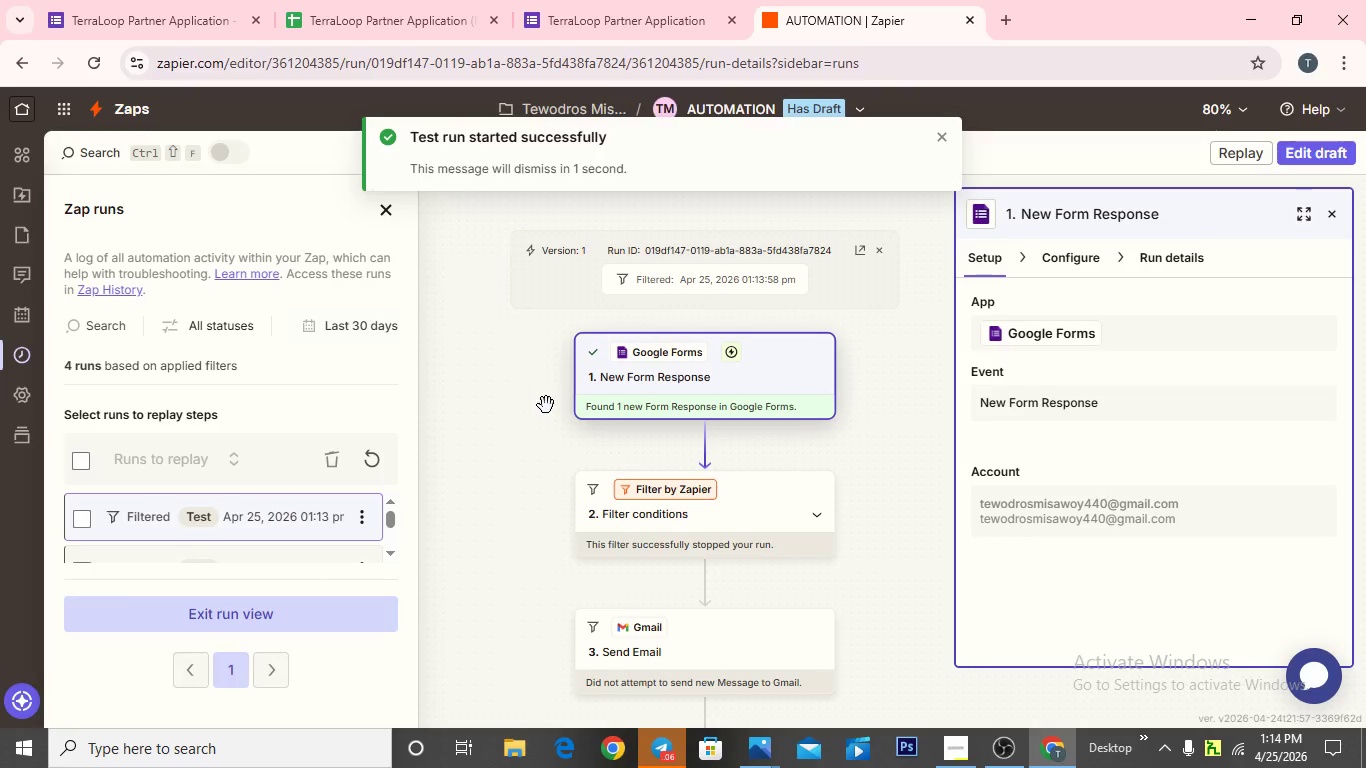 
wait(9.31)
 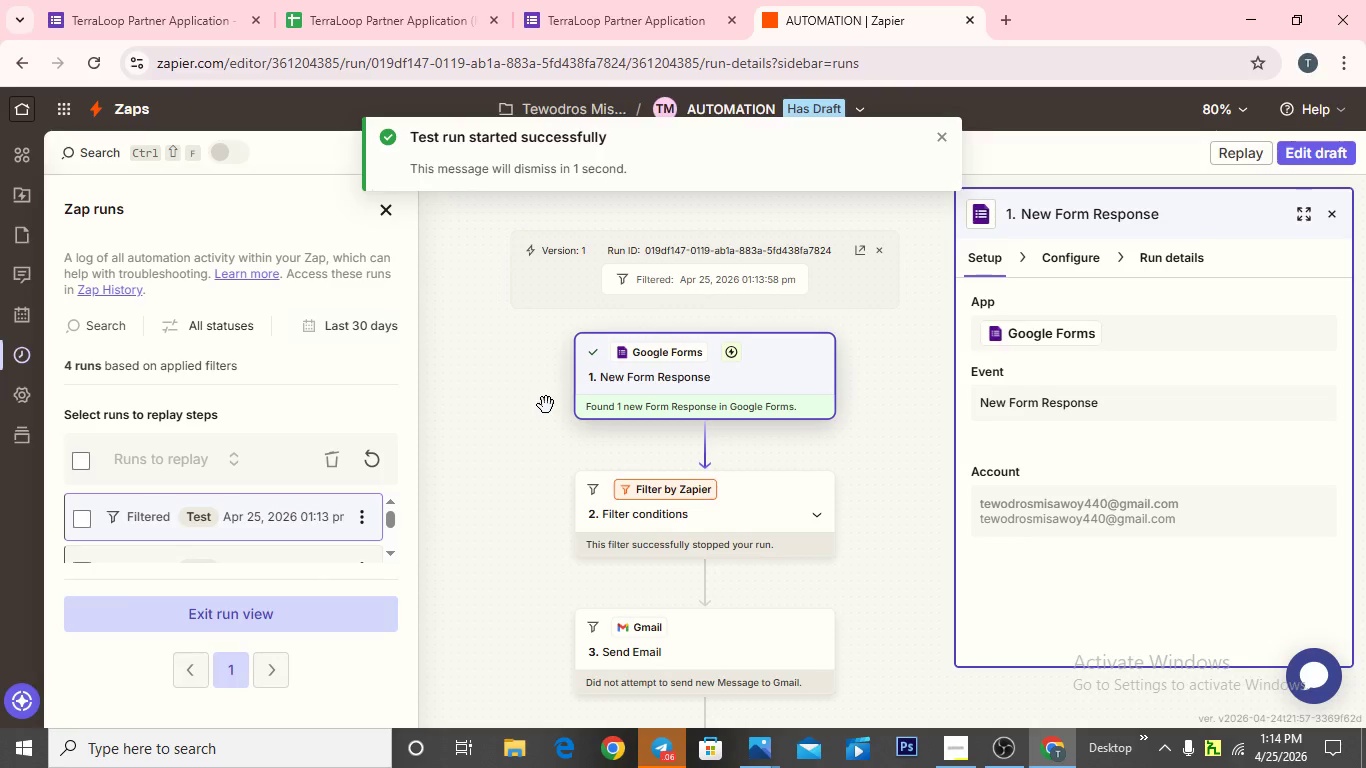 
scroll: coordinate [869, 486], scroll_direction: down, amount: 3.0
 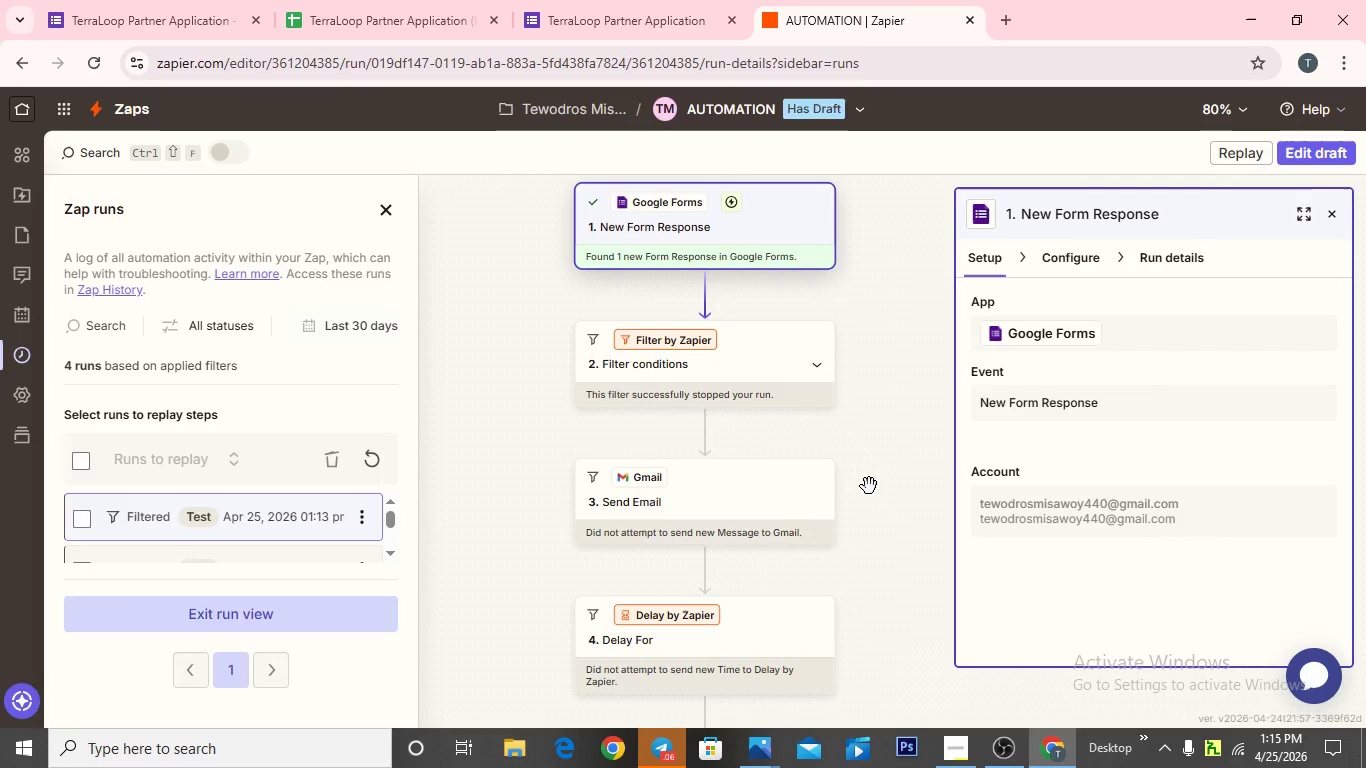 
wait(6.04)
 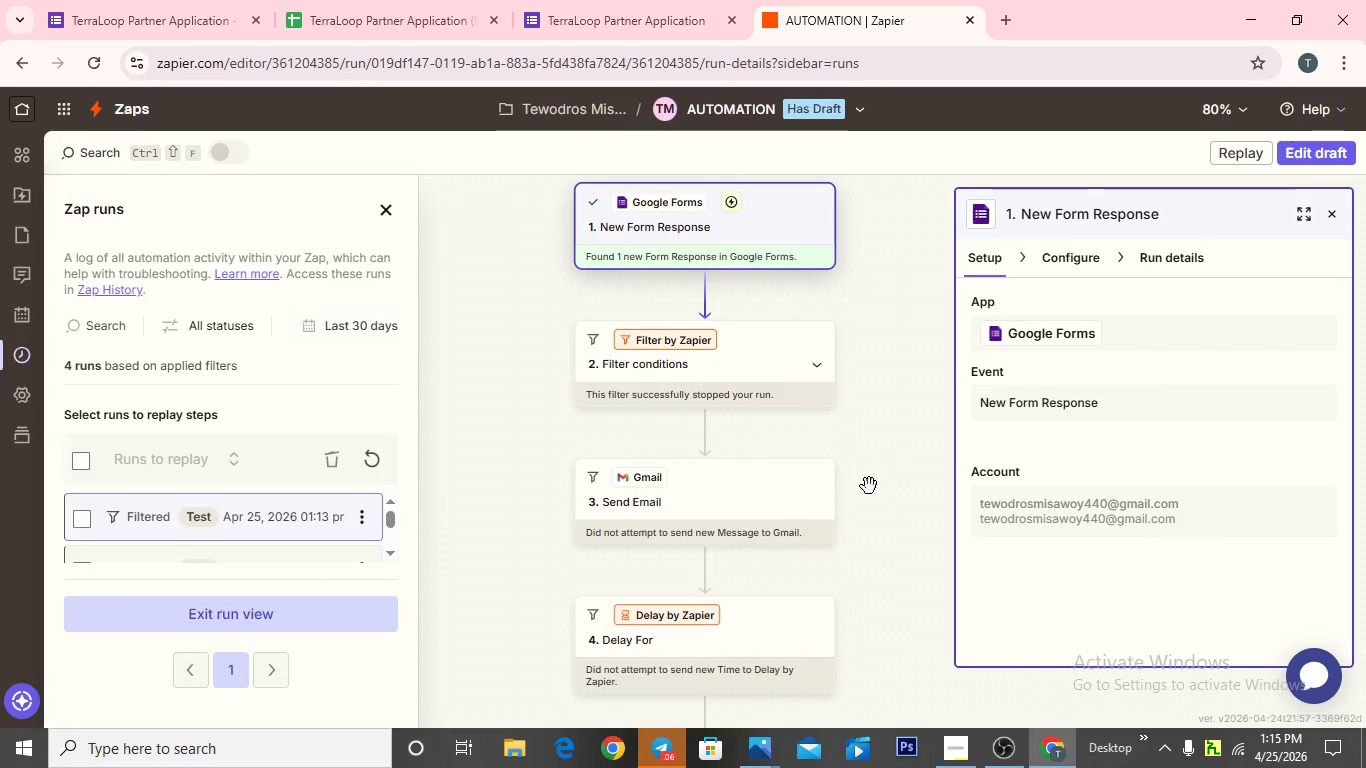 
scroll: coordinate [800, 492], scroll_direction: down, amount: 10.0
 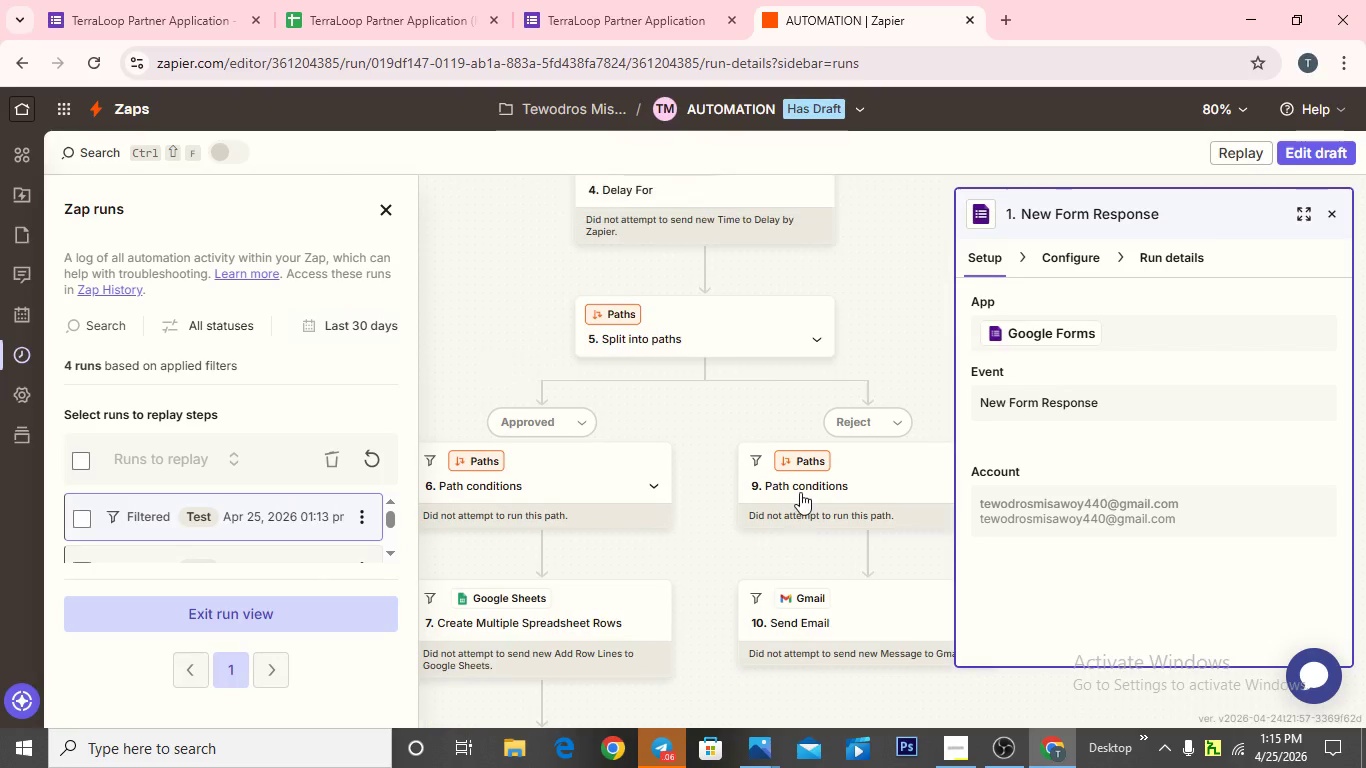 
scroll: coordinate [800, 492], scroll_direction: up, amount: 4.0
 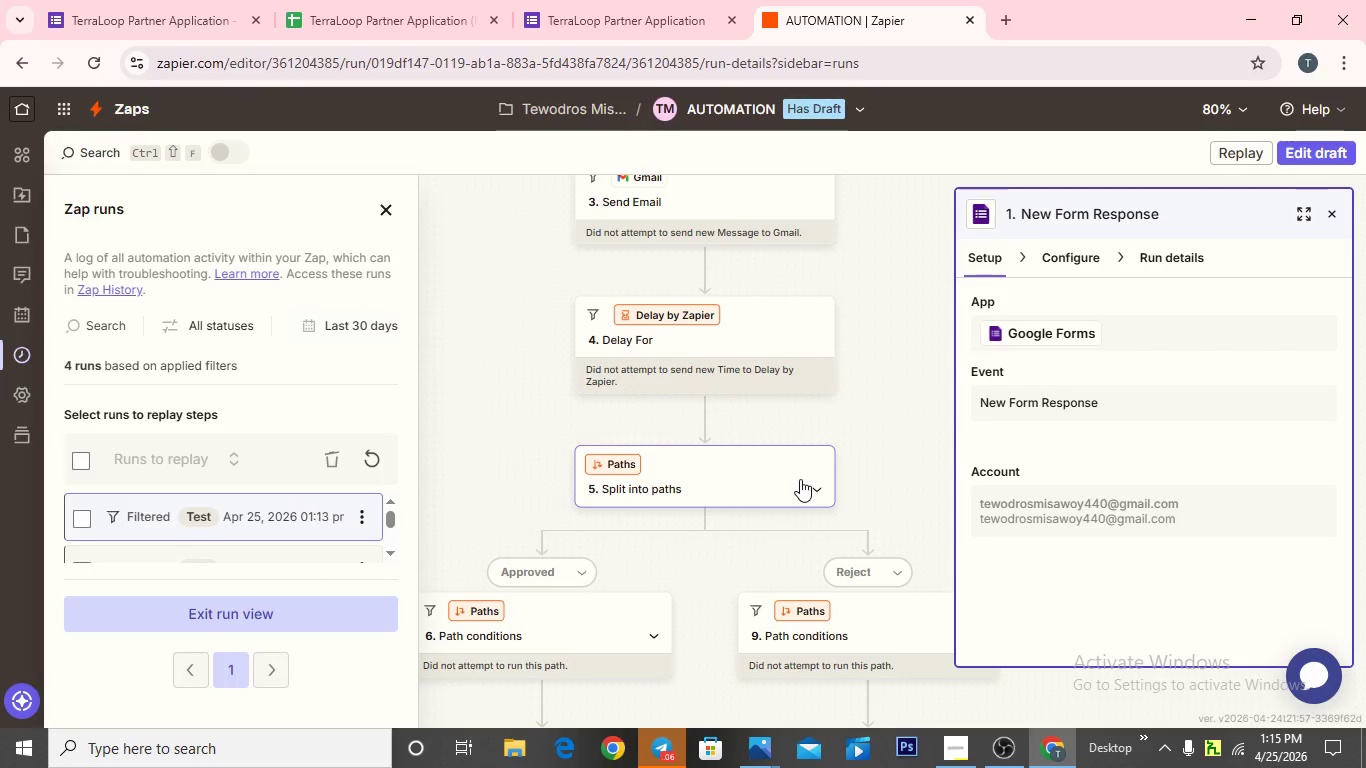 
wait(14.36)
 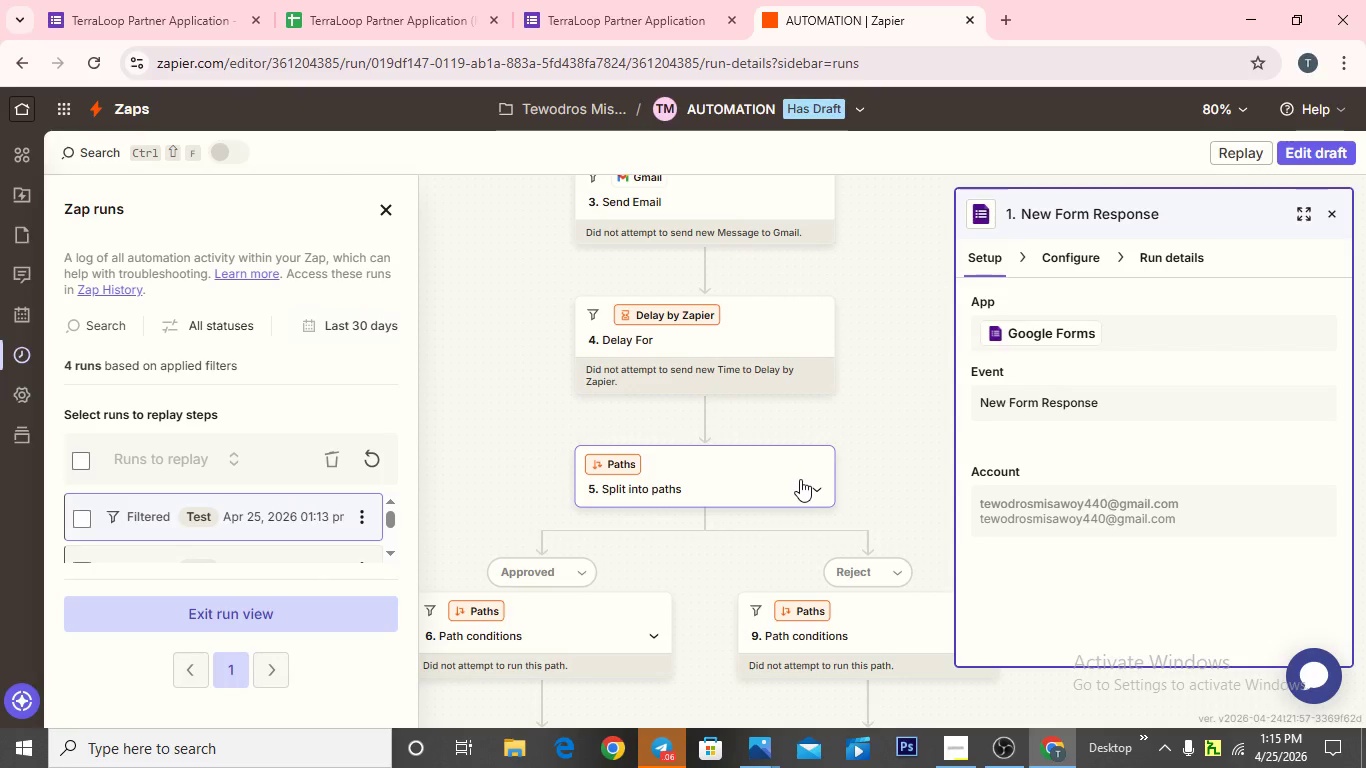 
scroll: coordinate [800, 479], scroll_direction: down, amount: 3.0
 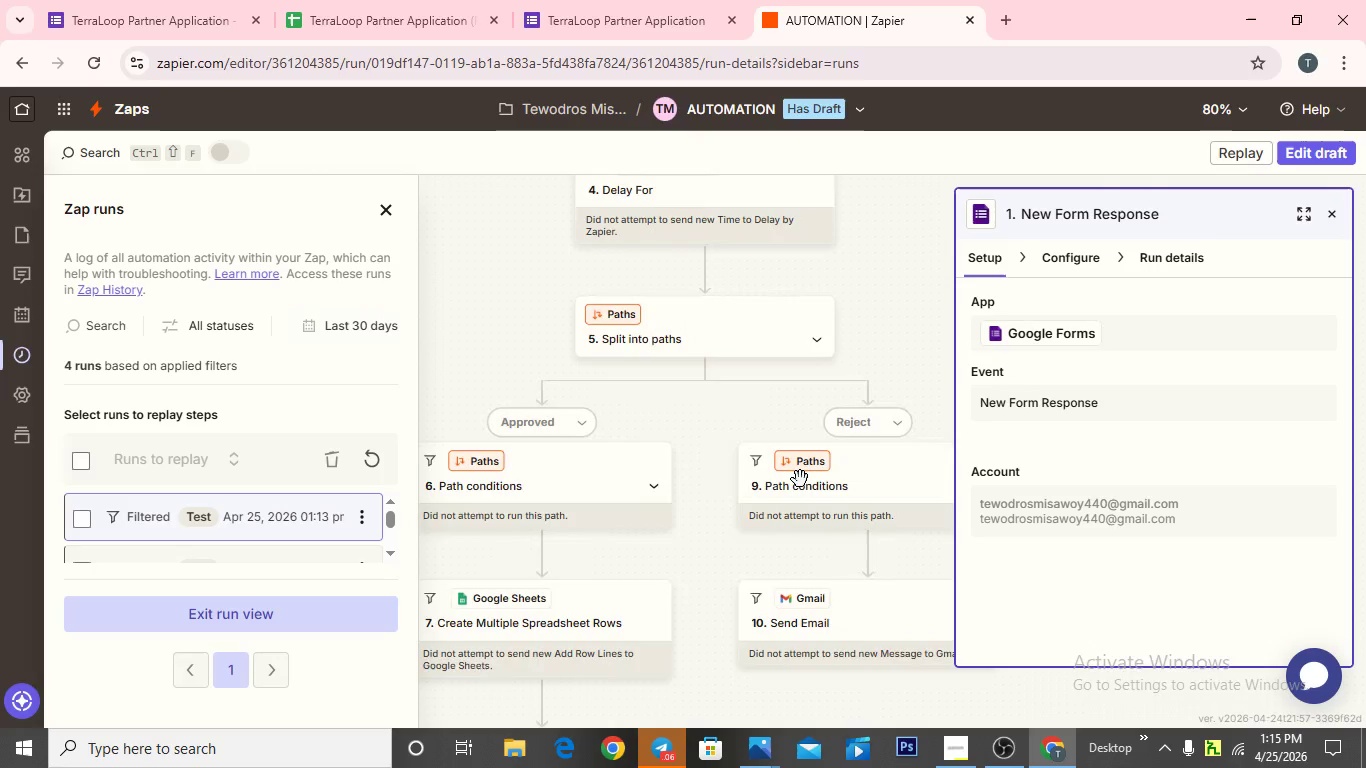 
wait(11.54)
 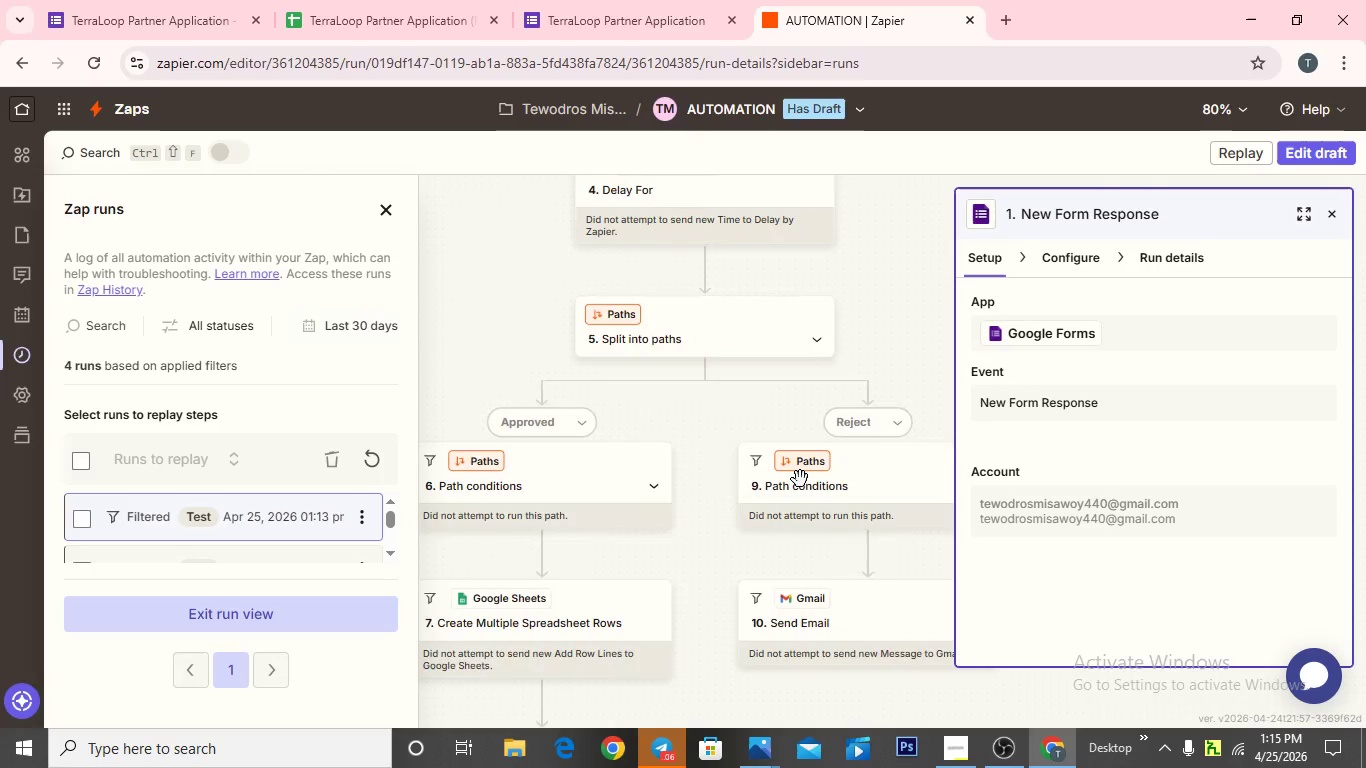 
scroll: coordinate [800, 479], scroll_direction: down, amount: 1.0
 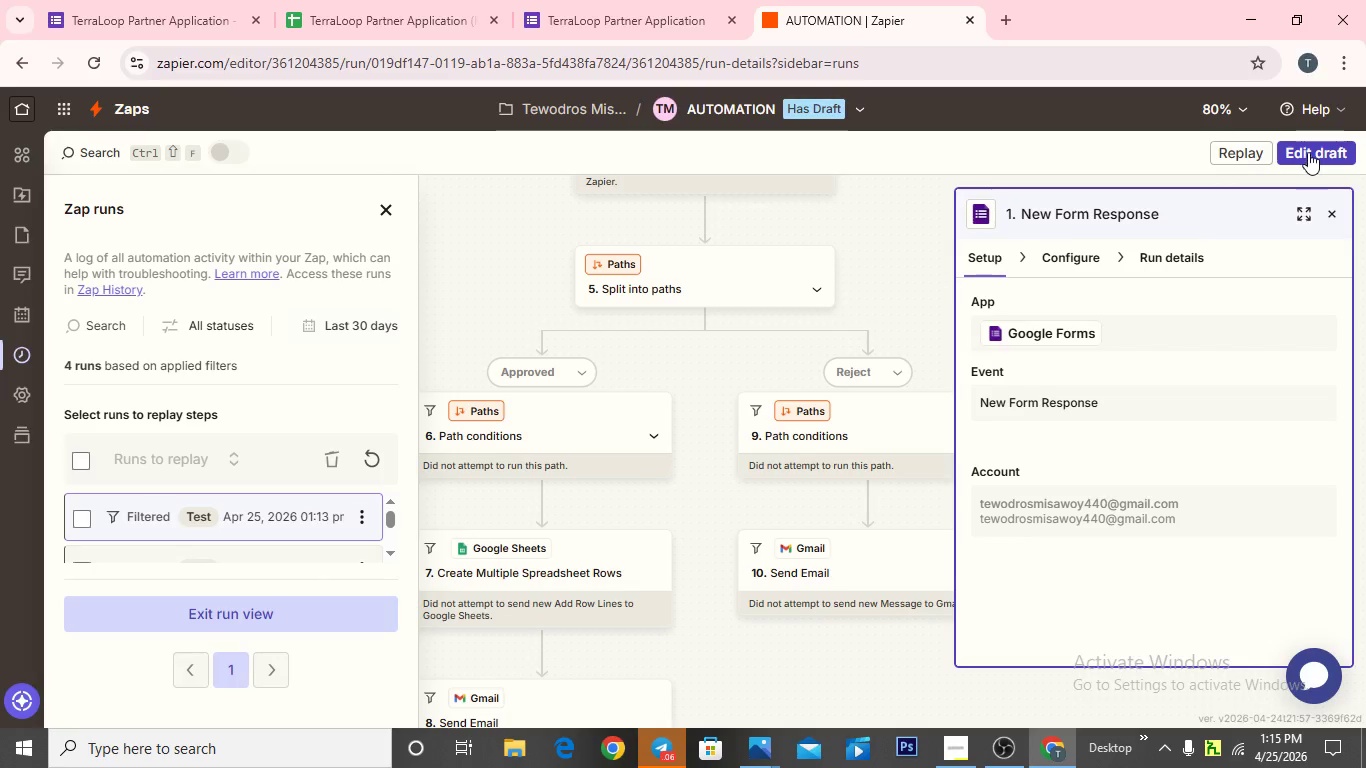 
left_click([1308, 152])
 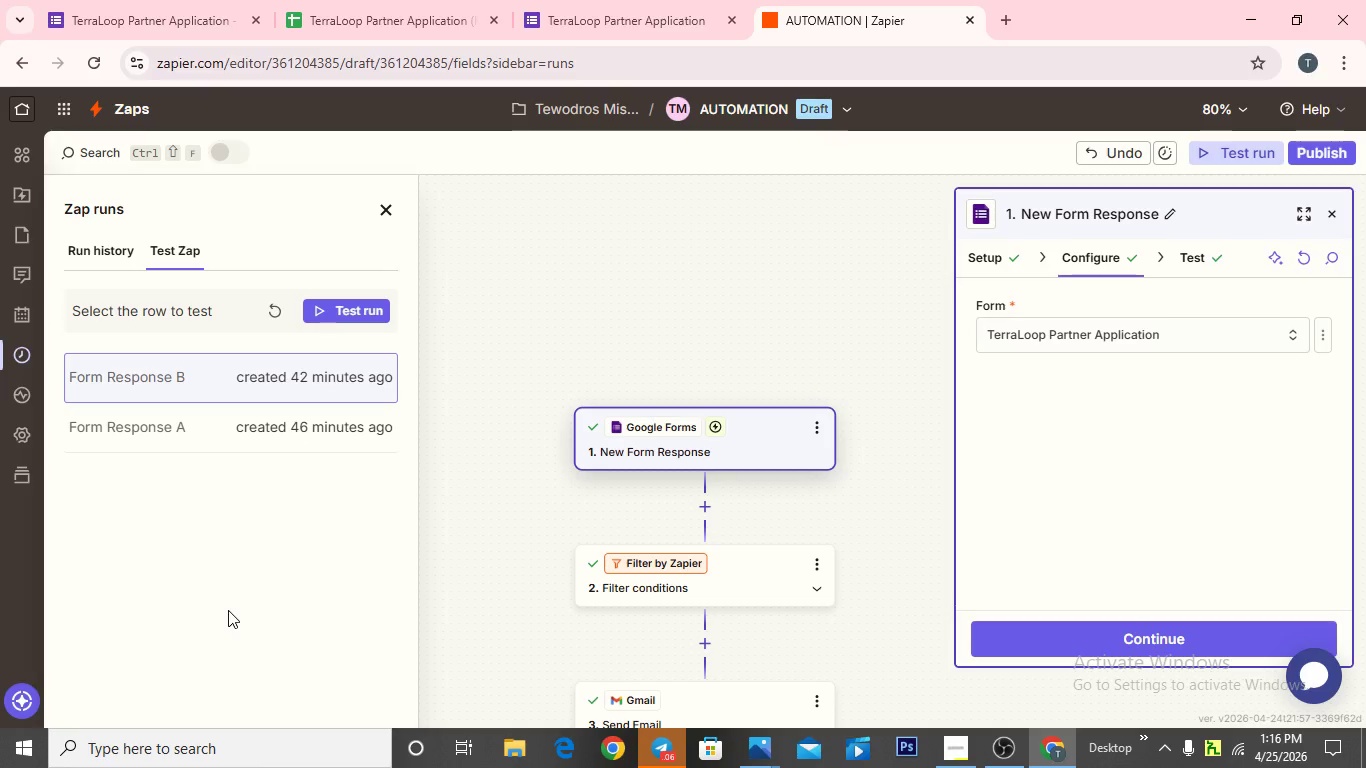 
wait(20.84)
 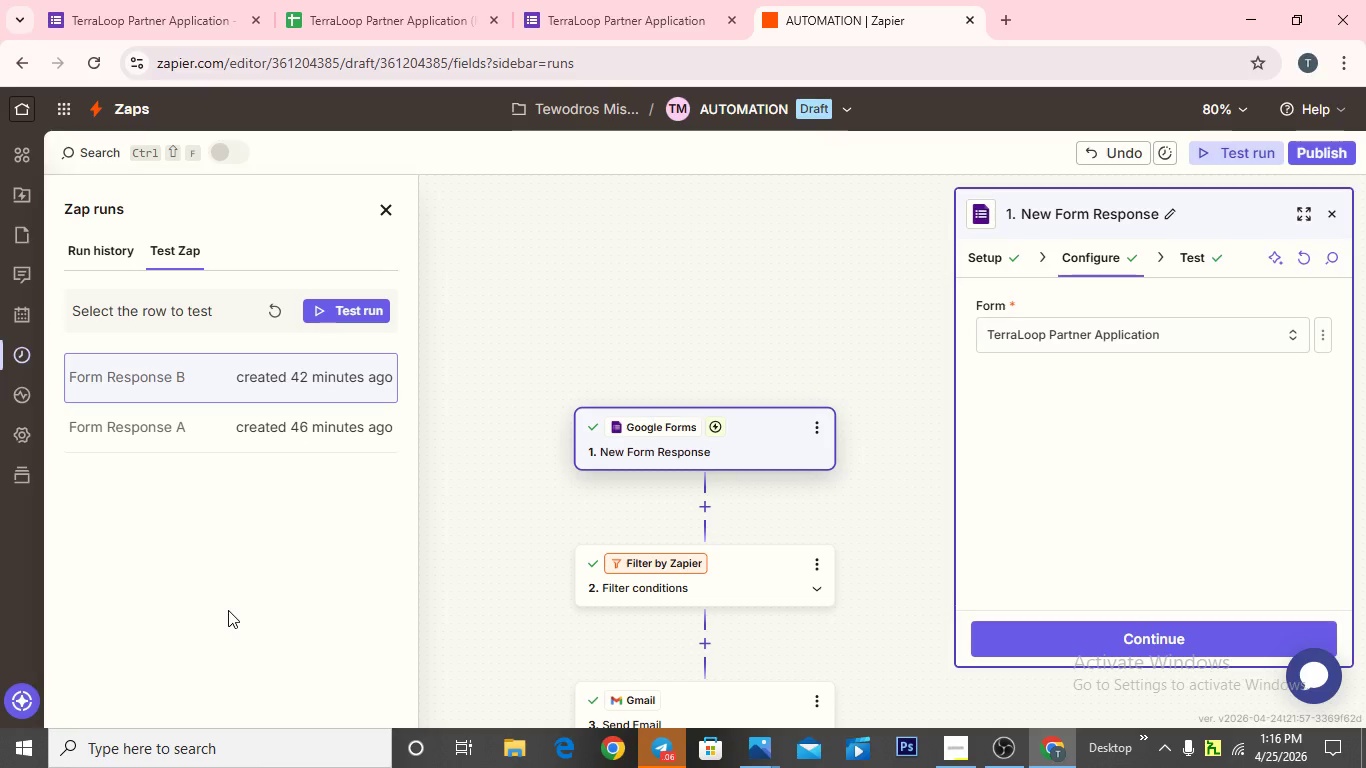 
scroll: coordinate [717, 595], scroll_direction: down, amount: 8.0
 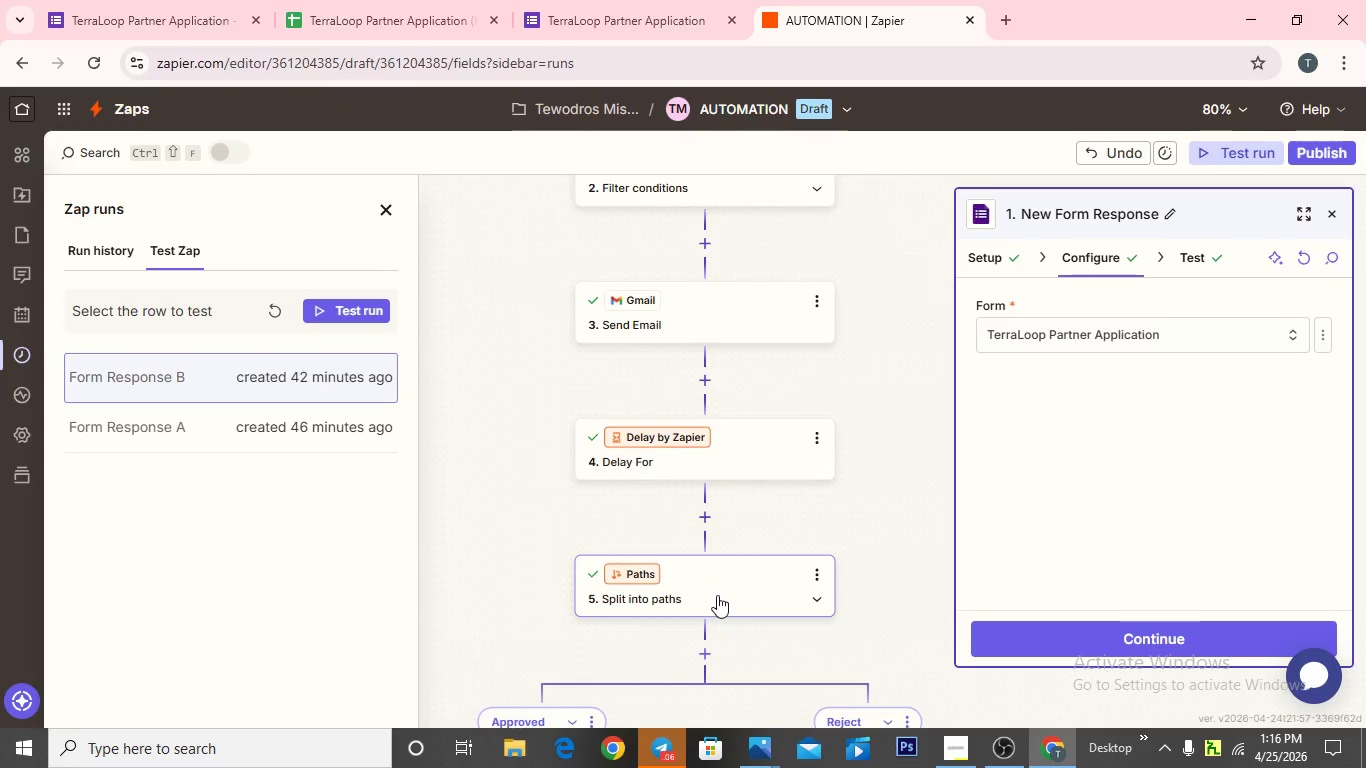 
wait(5.07)
 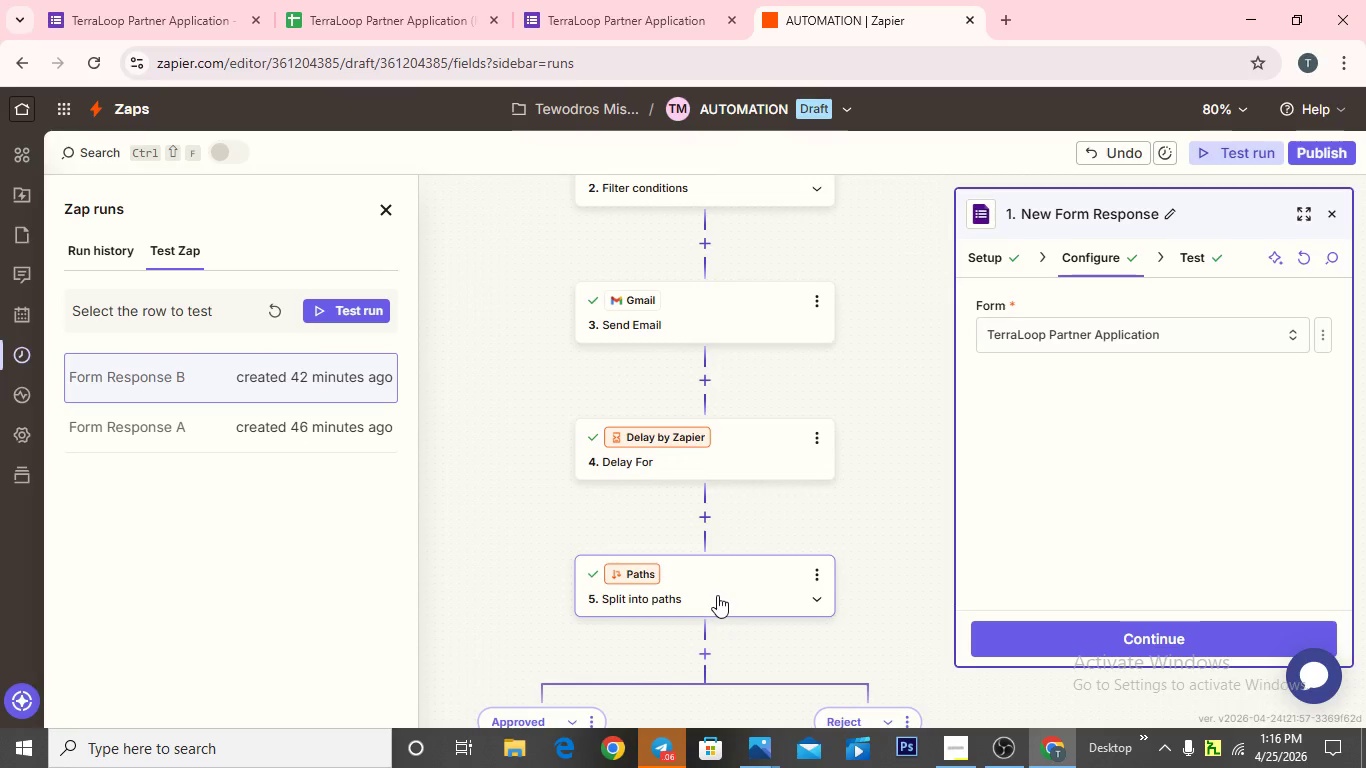 
scroll: coordinate [717, 595], scroll_direction: down, amount: 7.0
 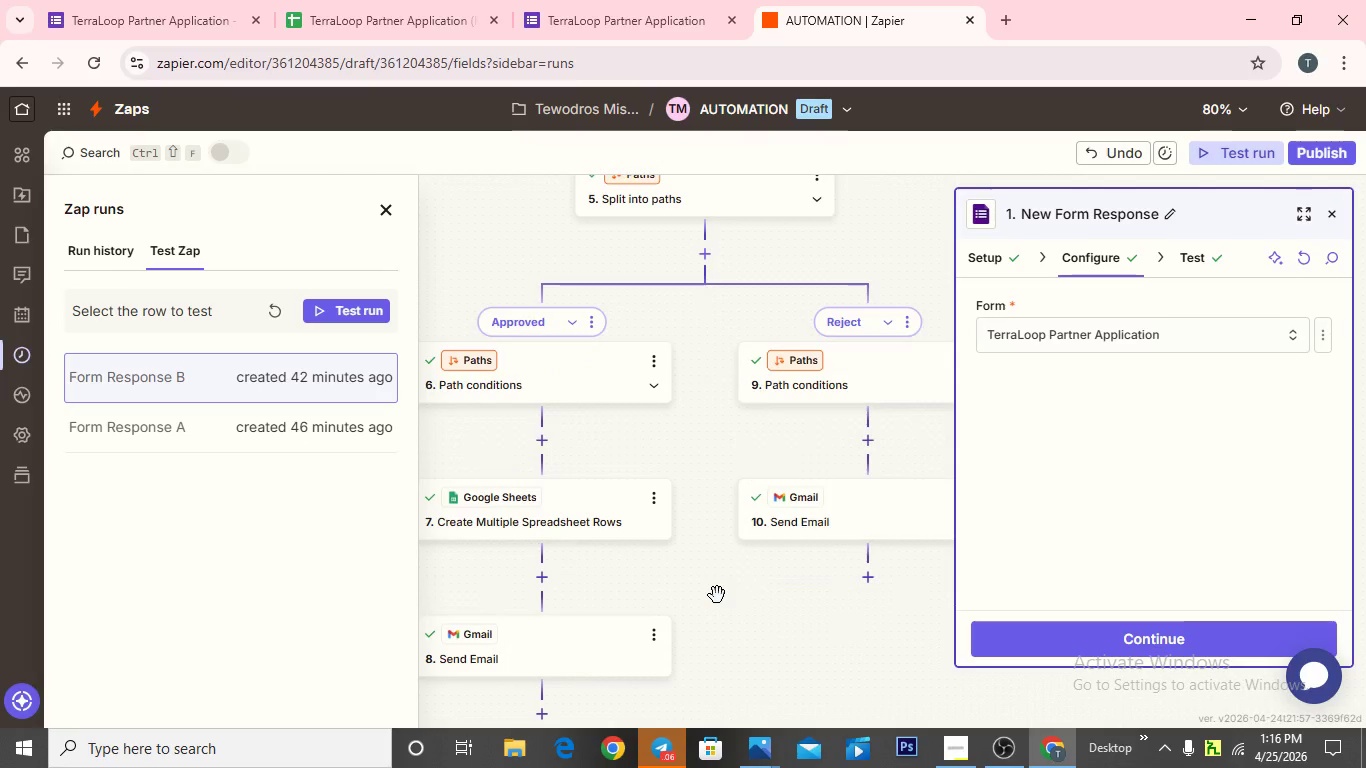 
wait(5.48)
 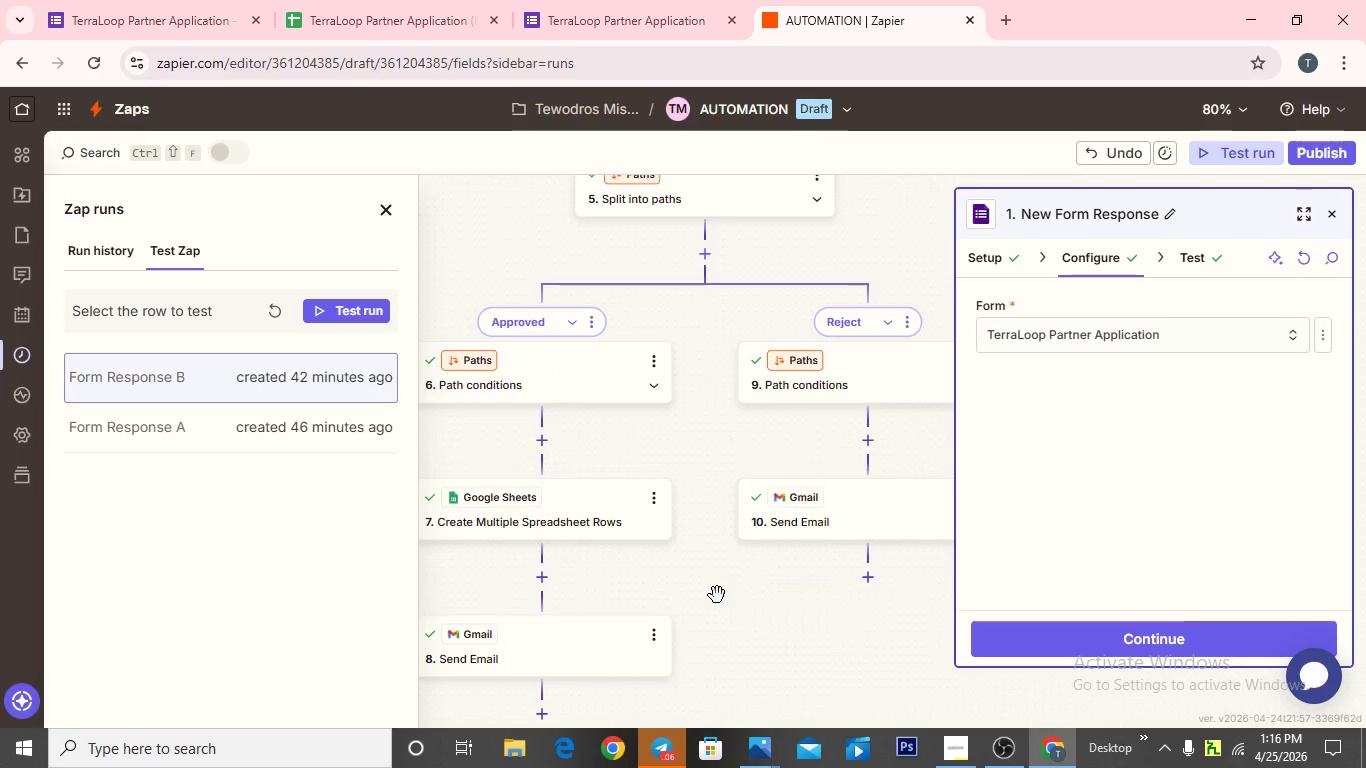 
scroll: coordinate [717, 595], scroll_direction: down, amount: 1.0
 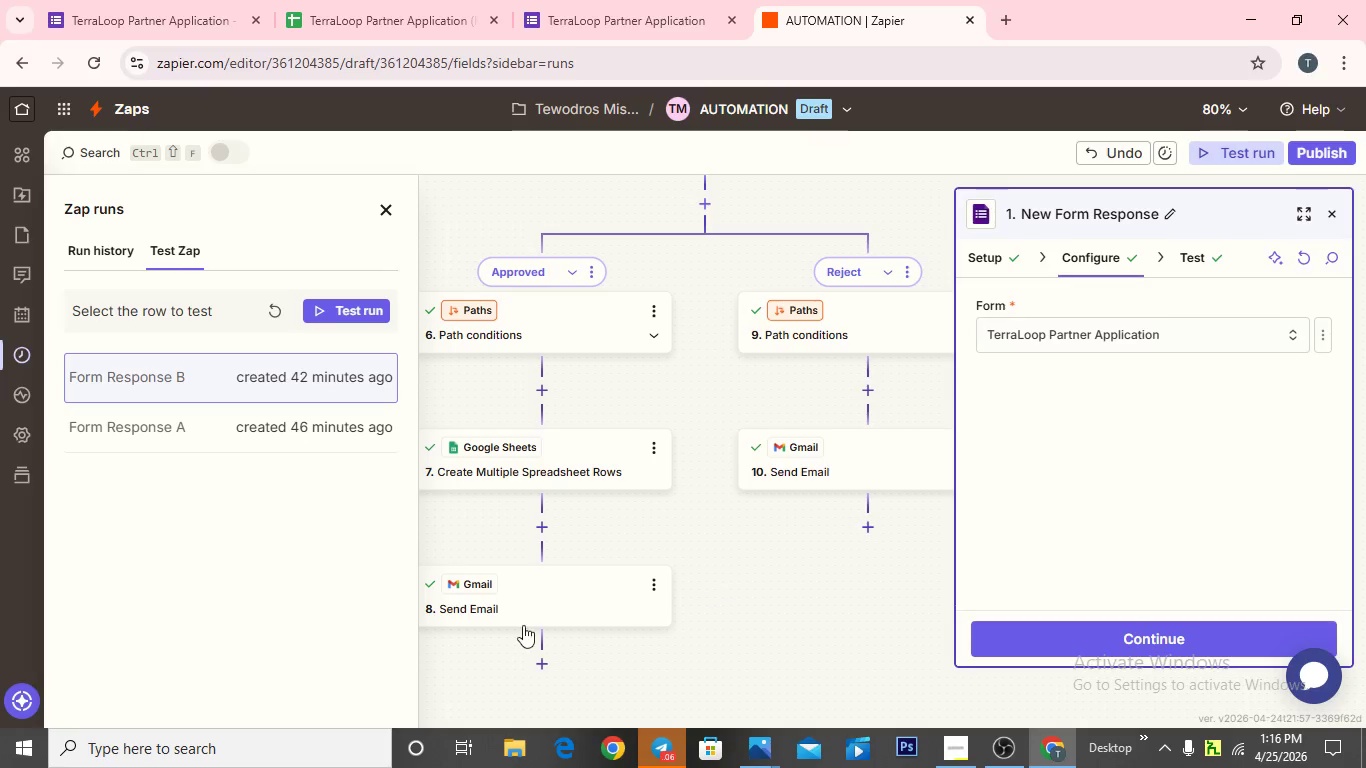 
wait(10.45)
 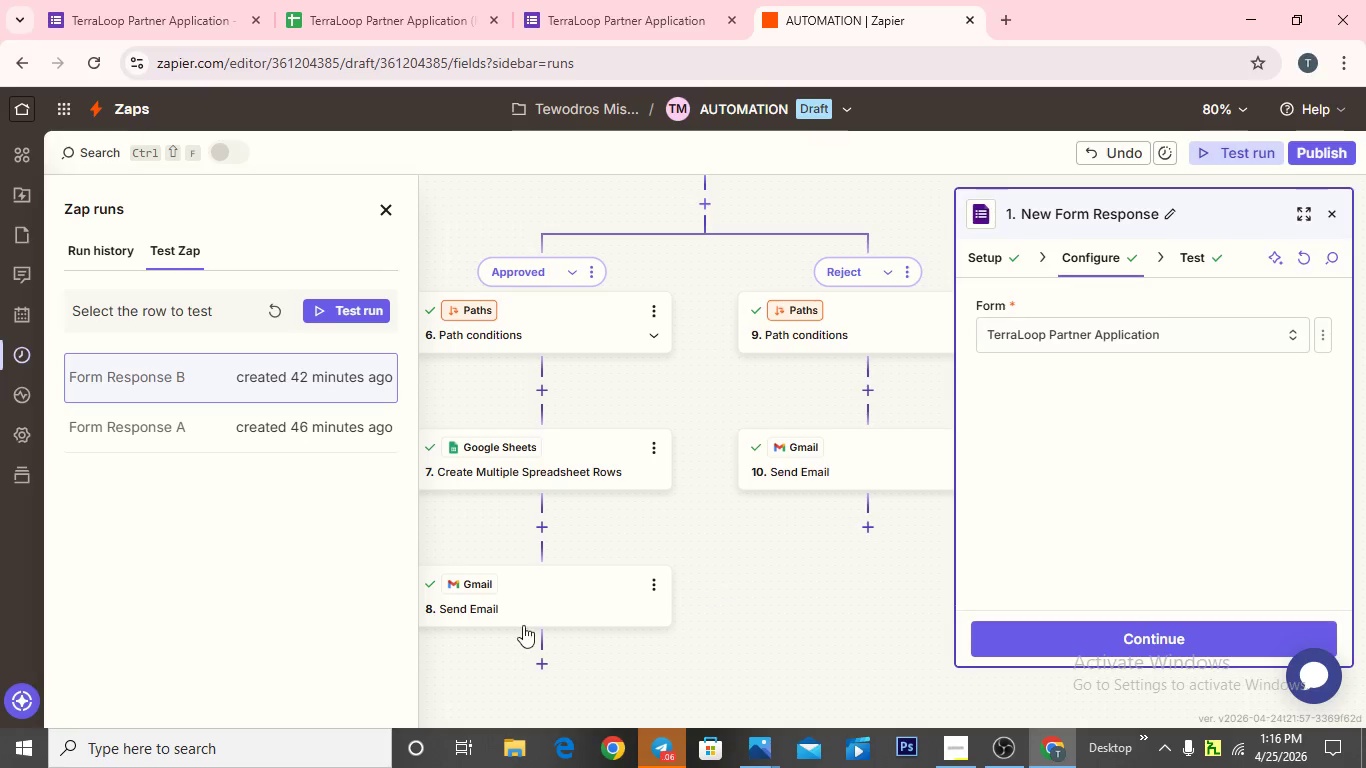 
scroll: coordinate [585, 564], scroll_direction: down, amount: 1.0
 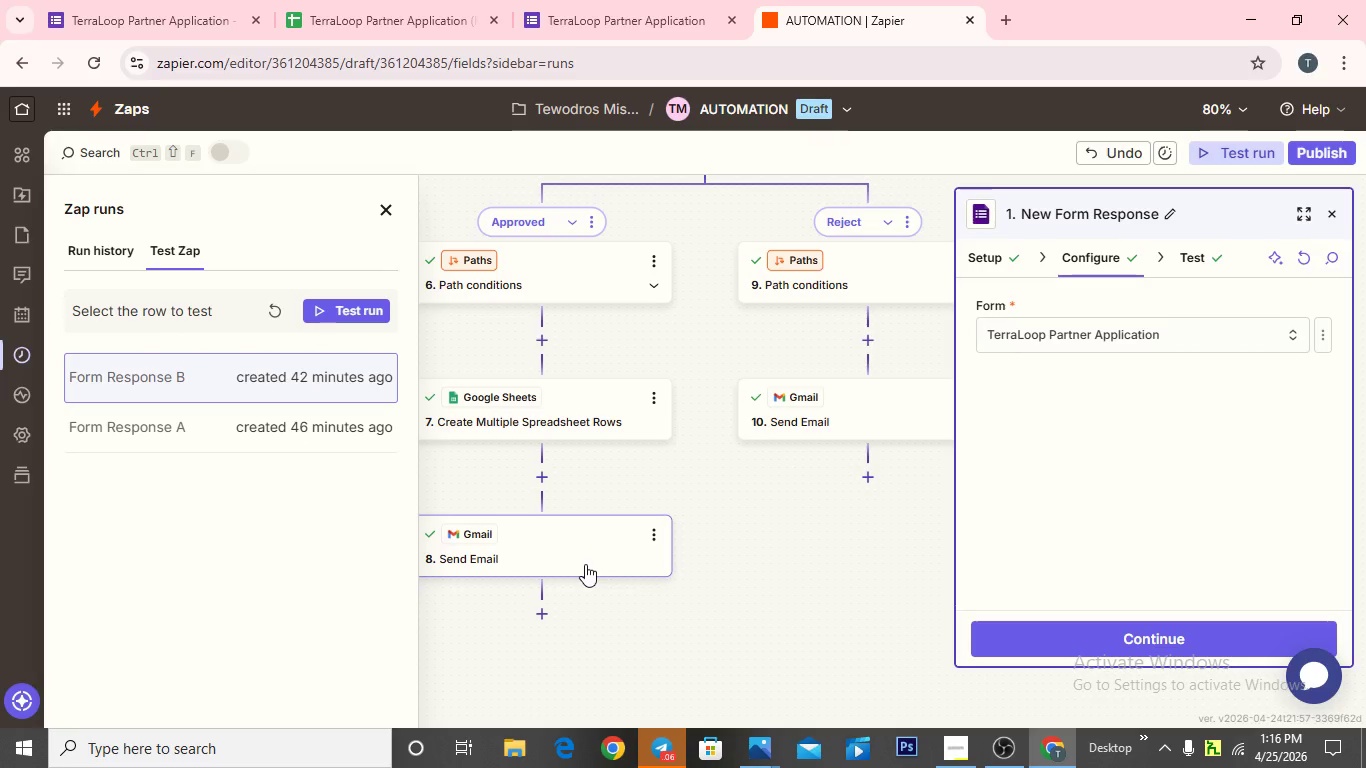 
wait(5.09)
 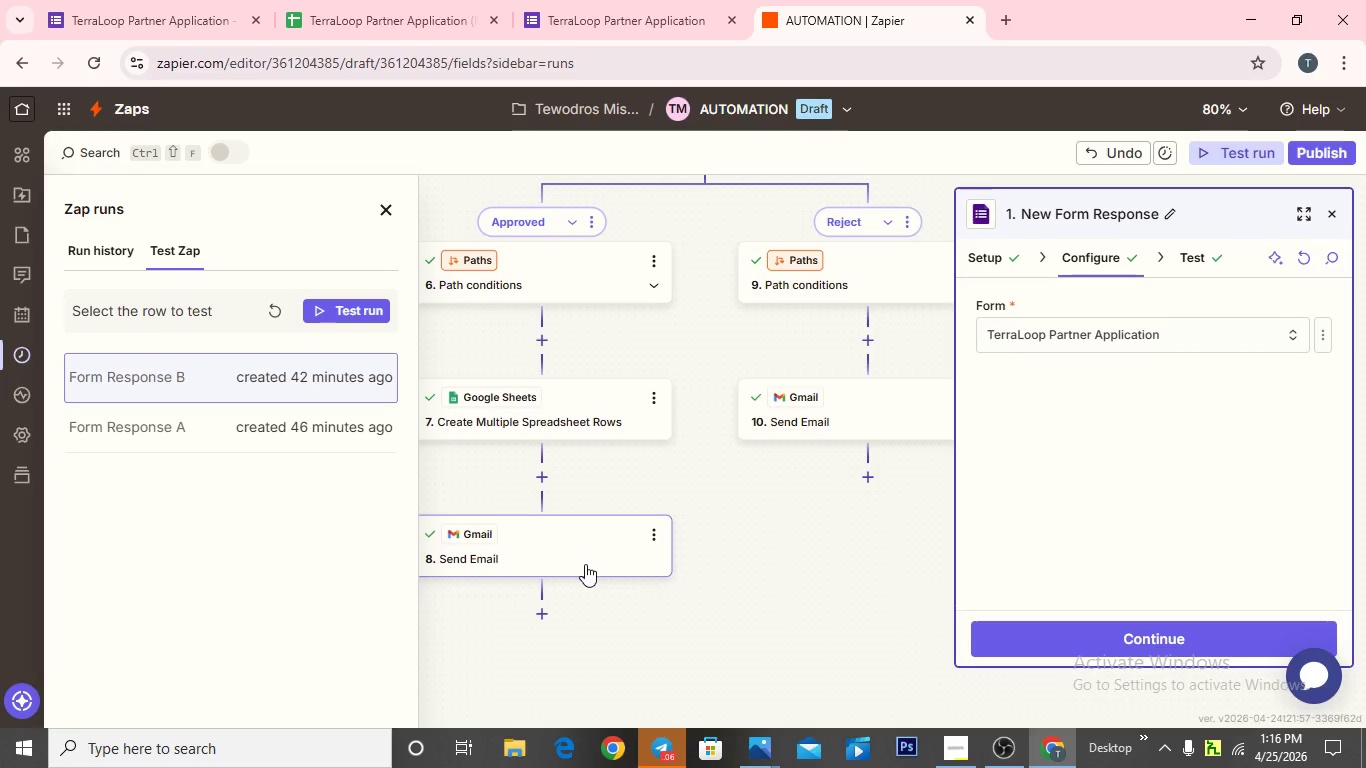 
scroll: coordinate [698, 563], scroll_direction: up, amount: 2.0
 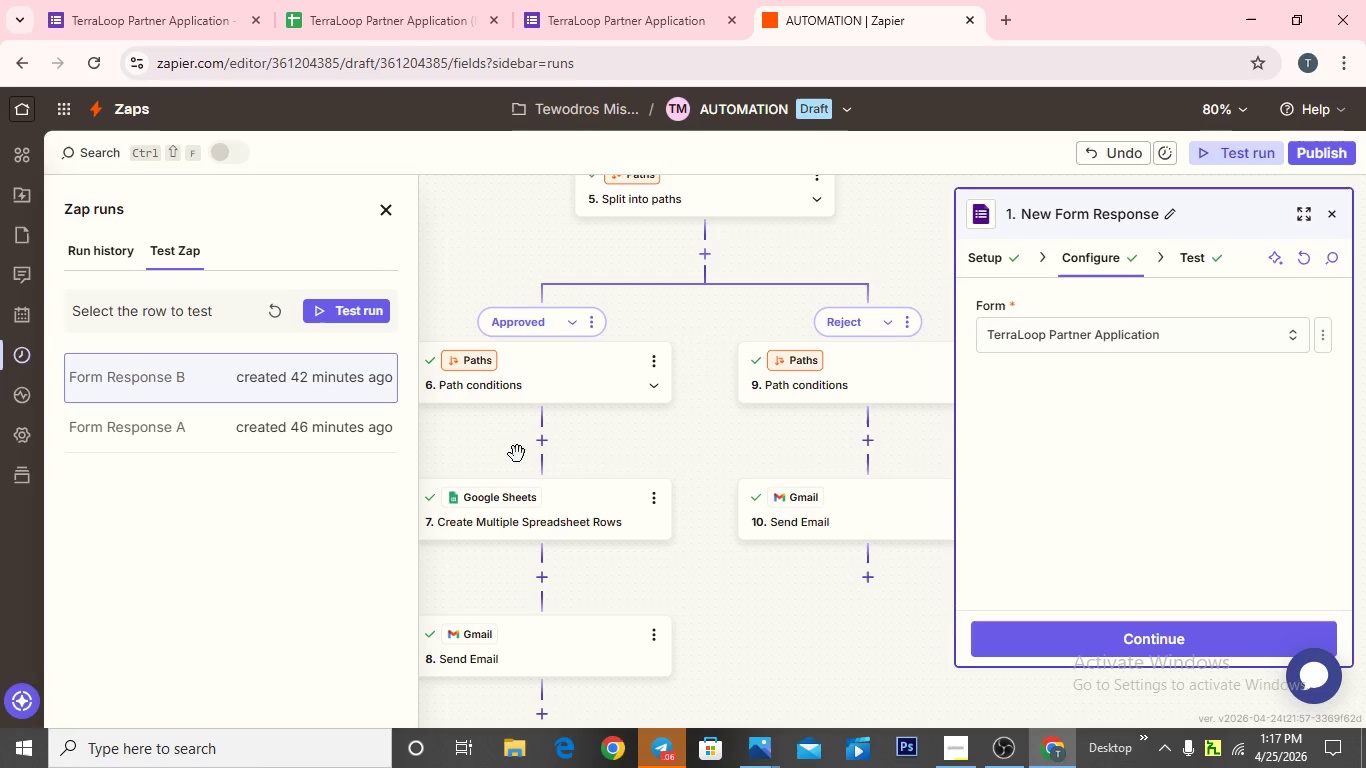 
wait(16.57)
 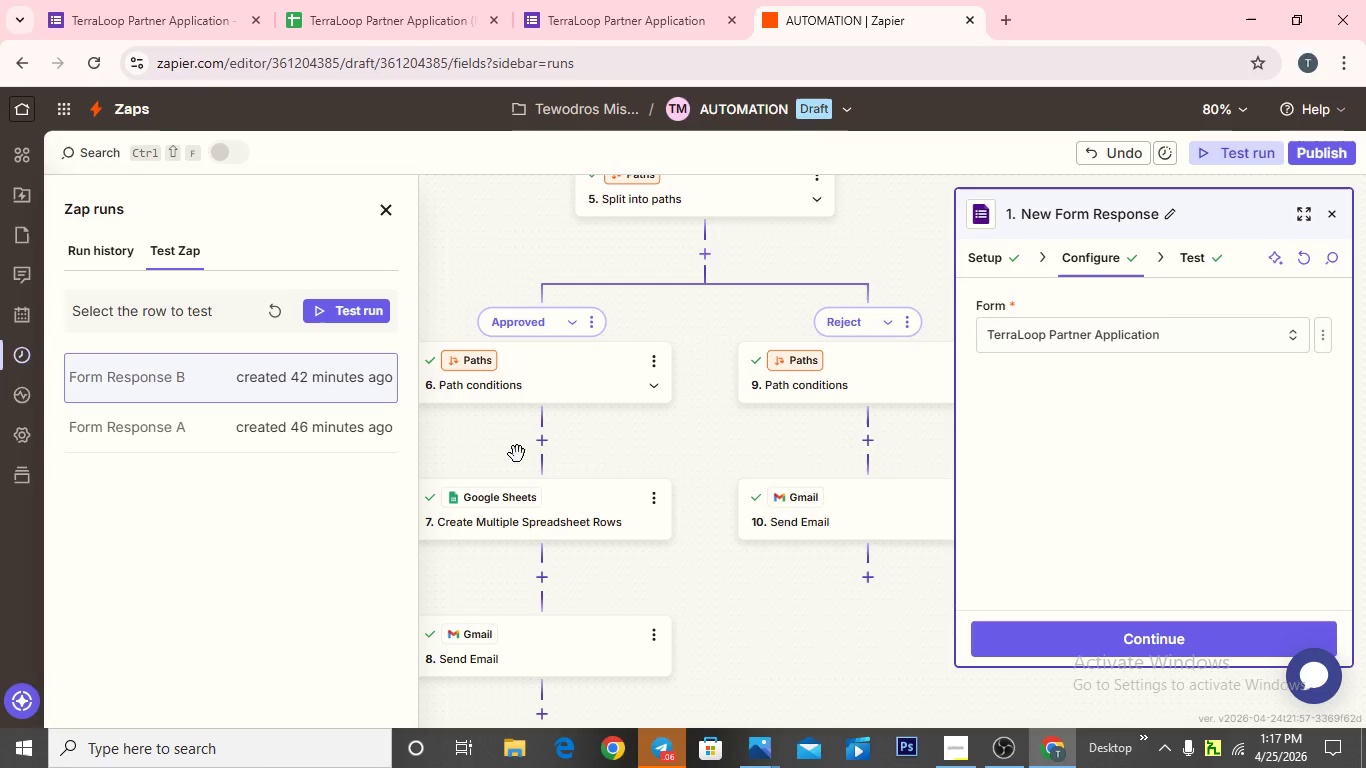 
left_click([150, 17])
 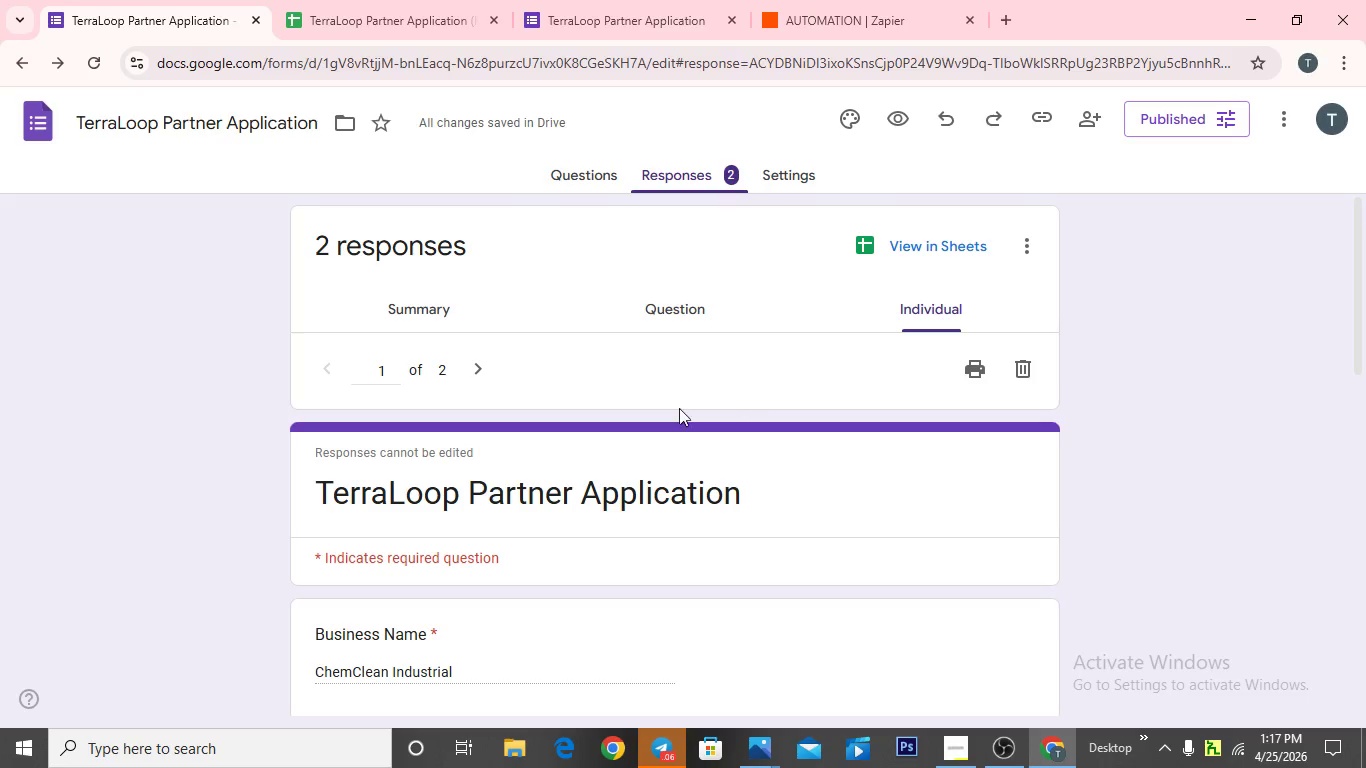 
scroll: coordinate [678, 411], scroll_direction: down, amount: 1.0
 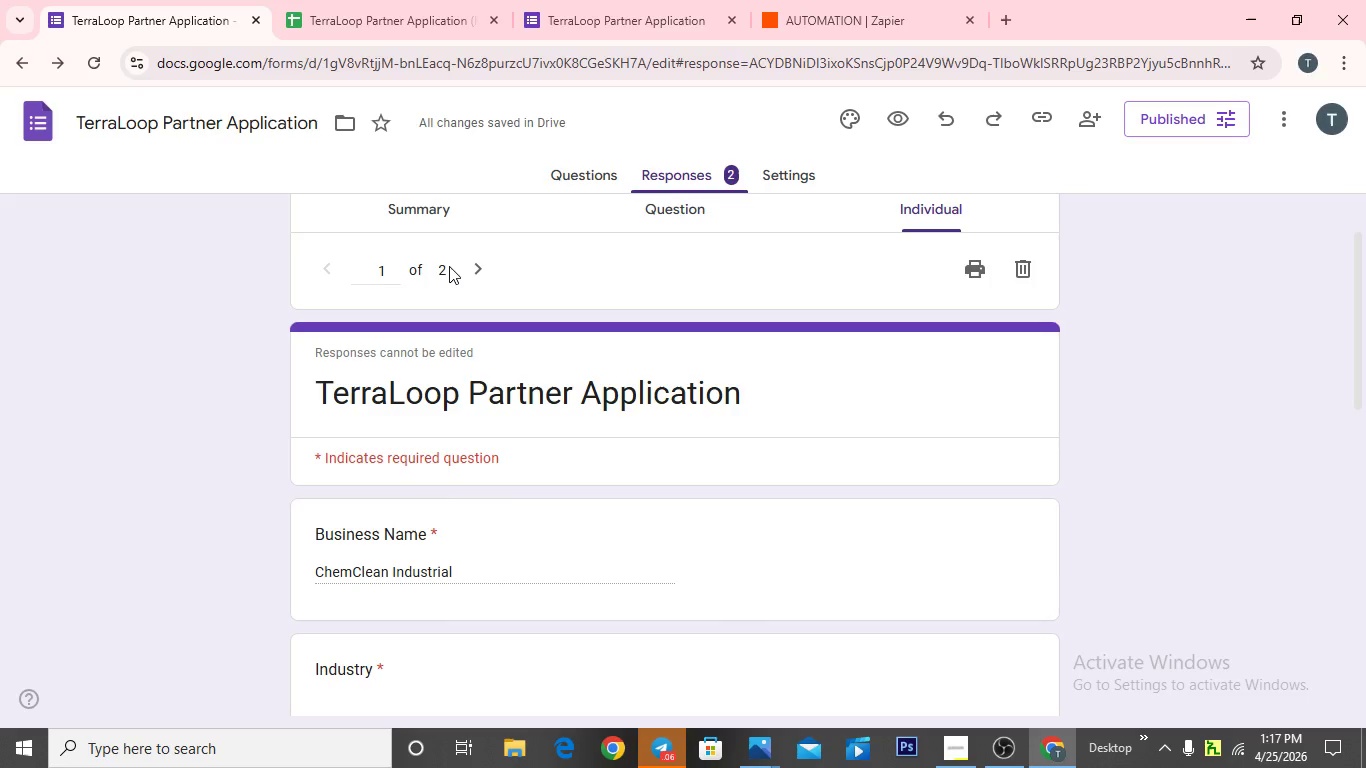 
left_click([449, 266])
 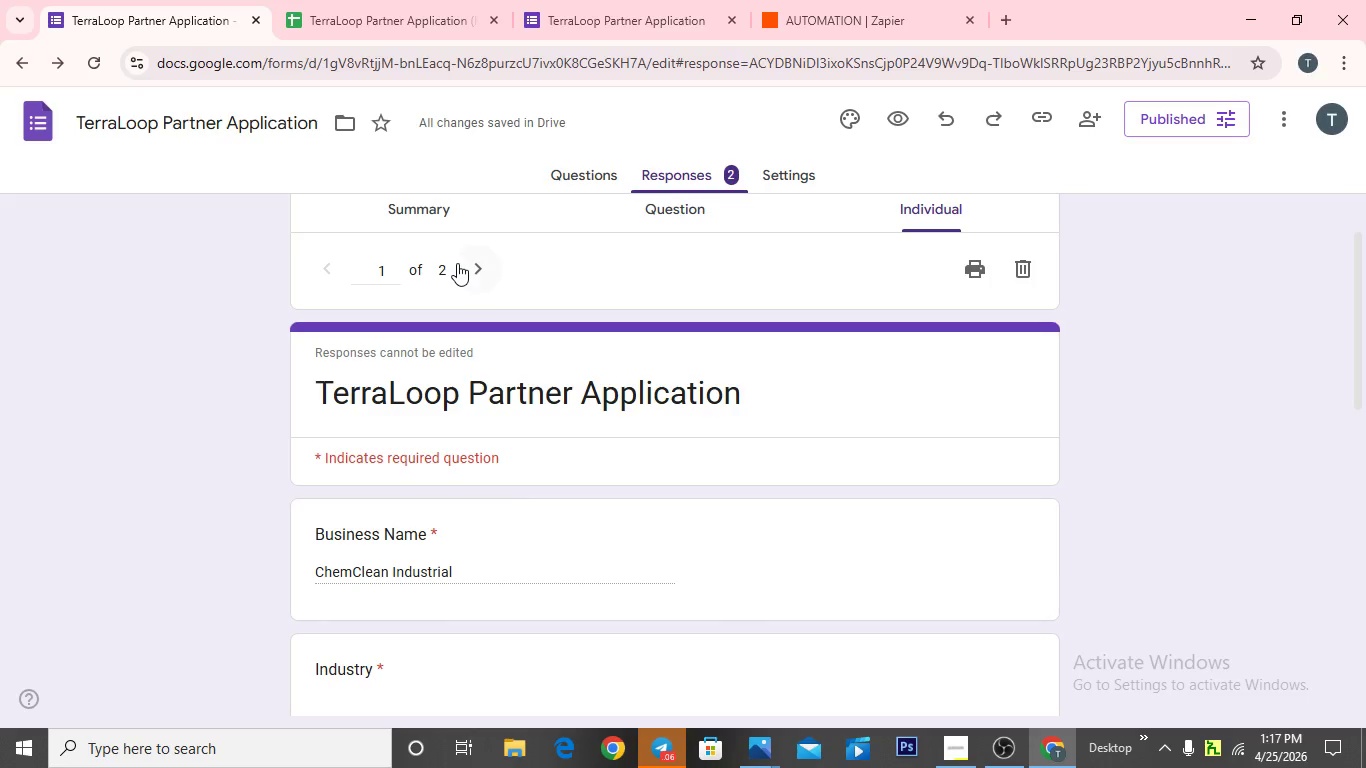 
mouse_move([481, 265])
 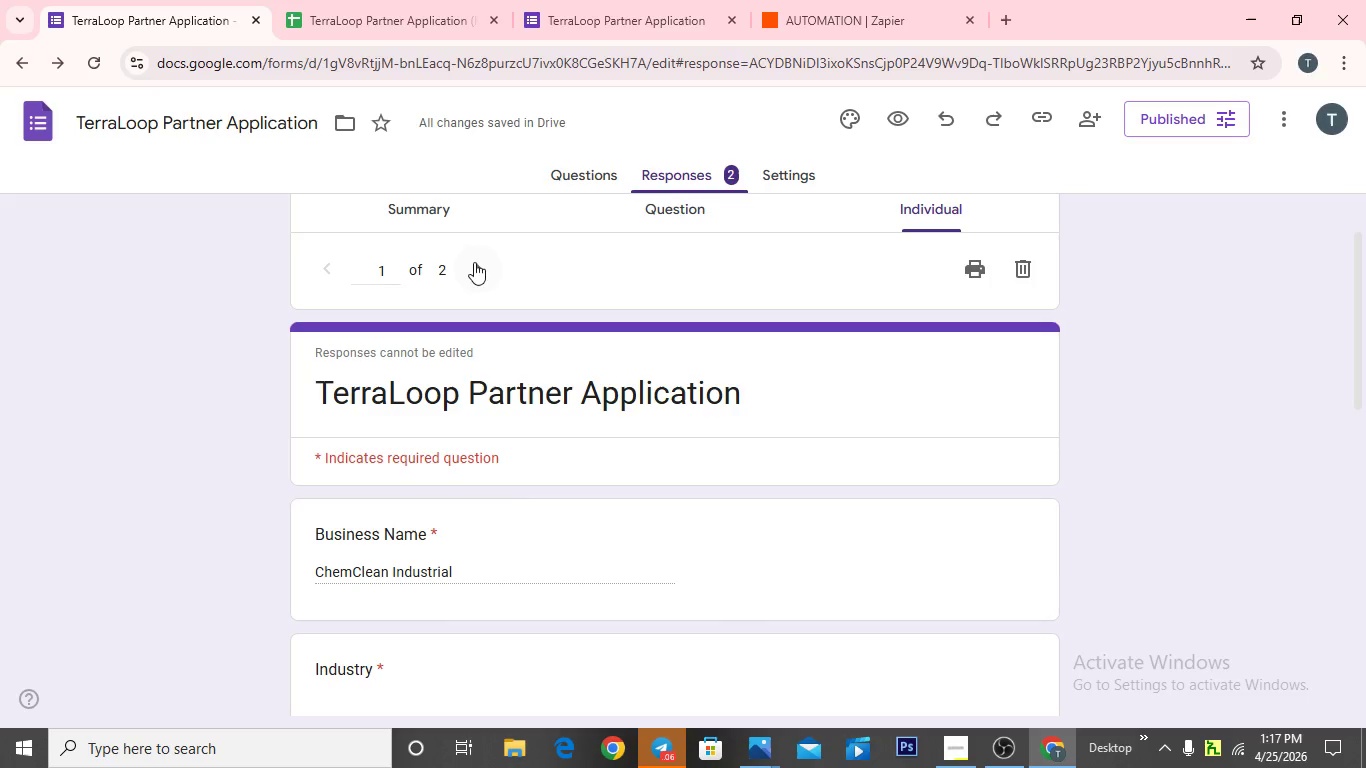 
left_click([483, 262])
 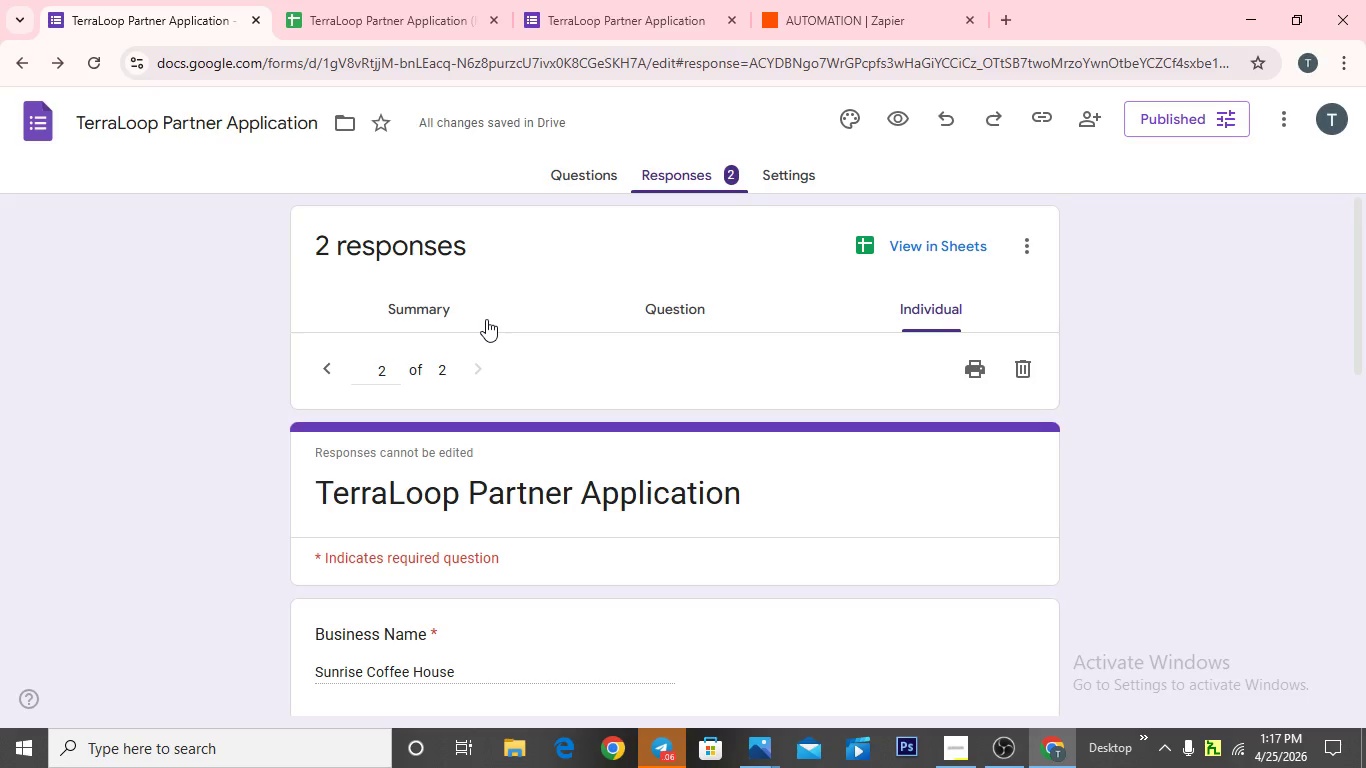 
scroll: coordinate [486, 319], scroll_direction: down, amount: 4.0
 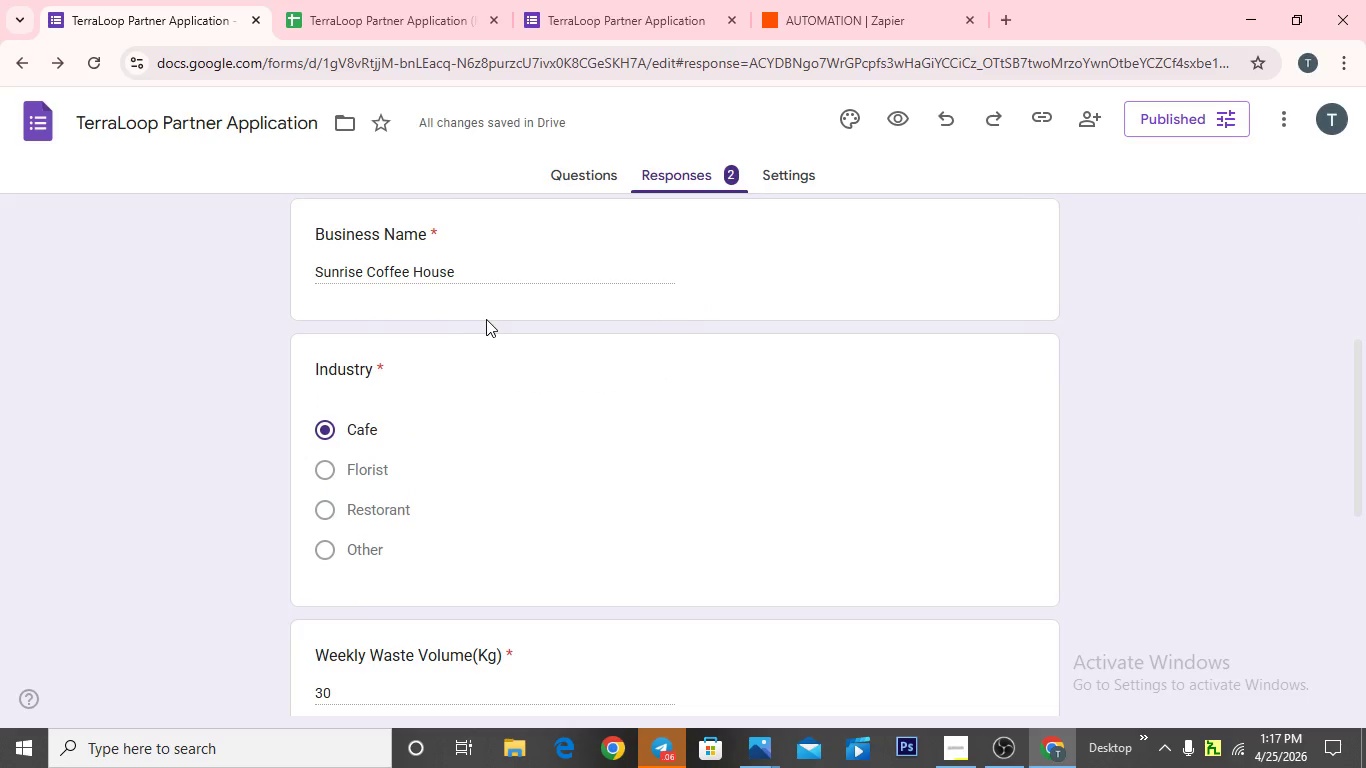 
scroll: coordinate [858, 351], scroll_direction: up, amount: 5.0
 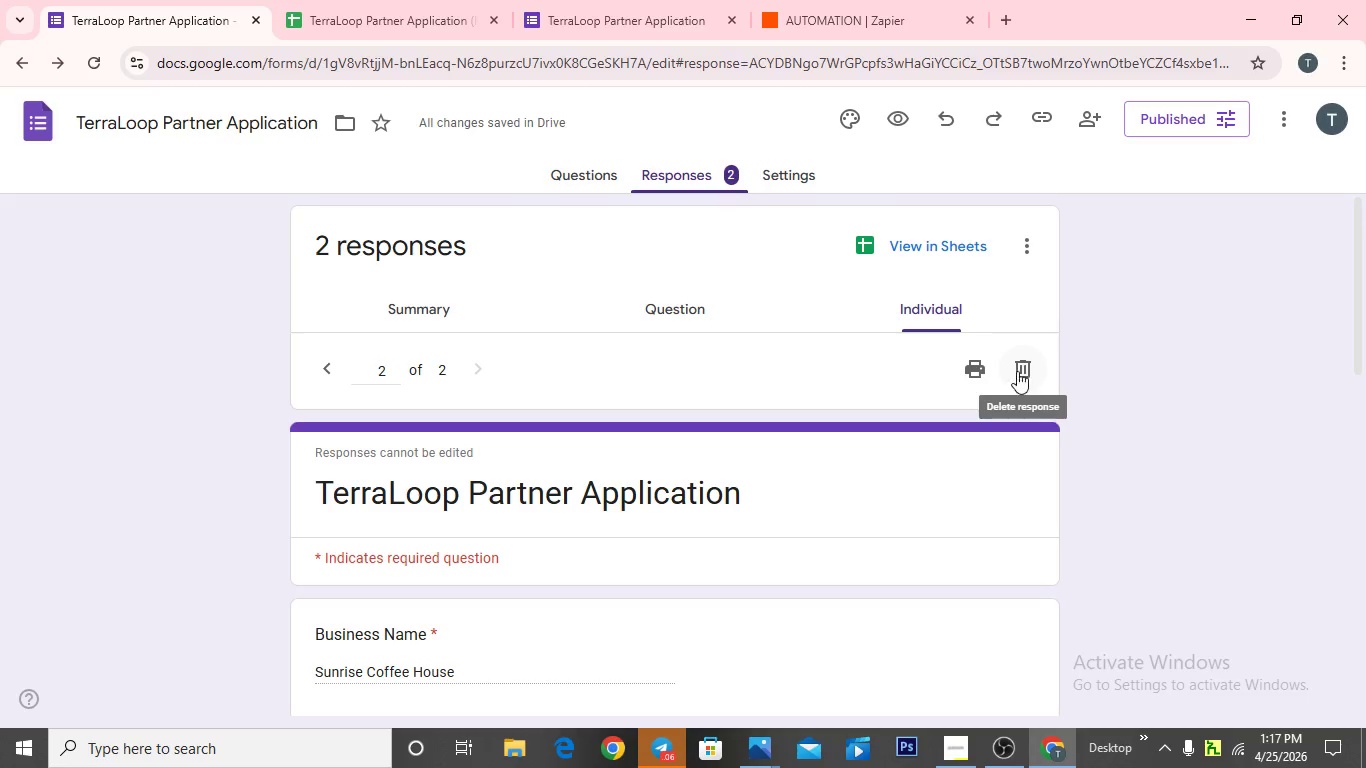 
left_click([1020, 369])
 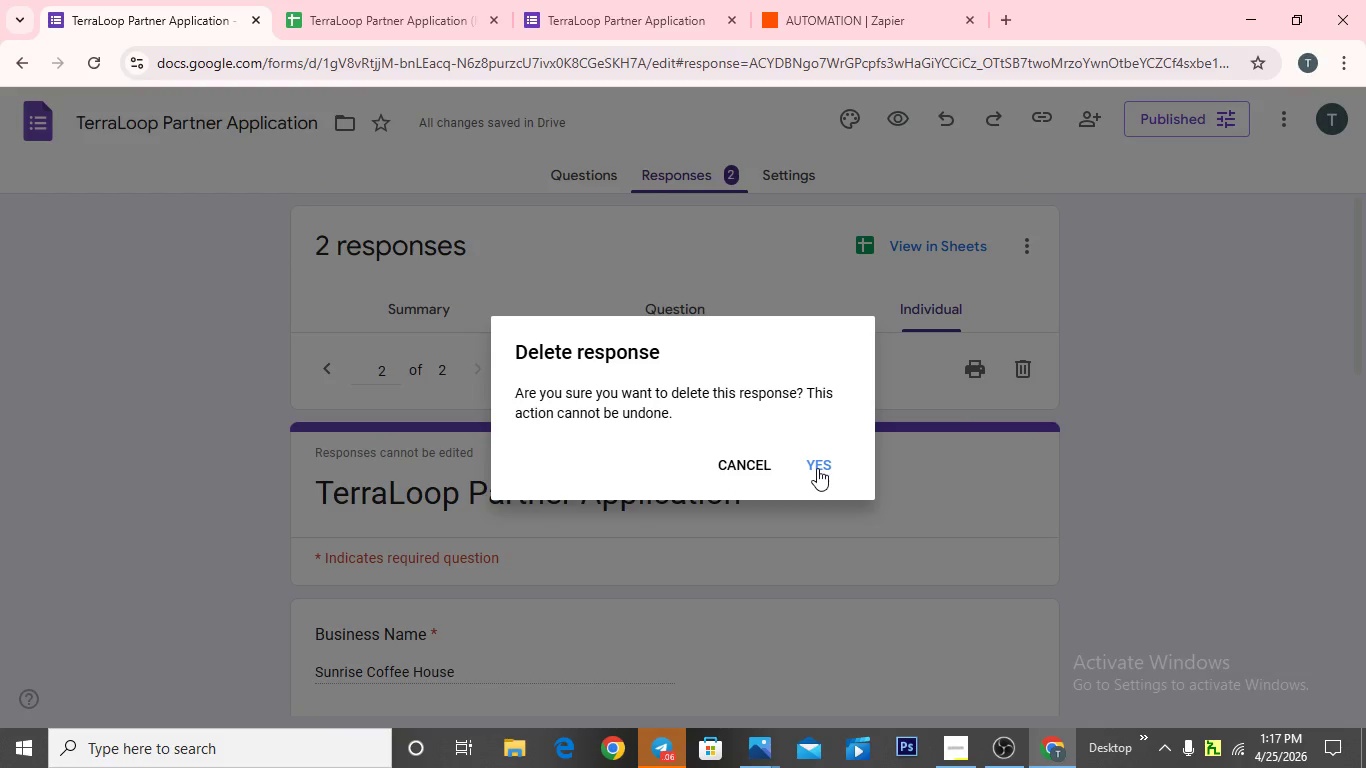 
left_click([817, 468])
 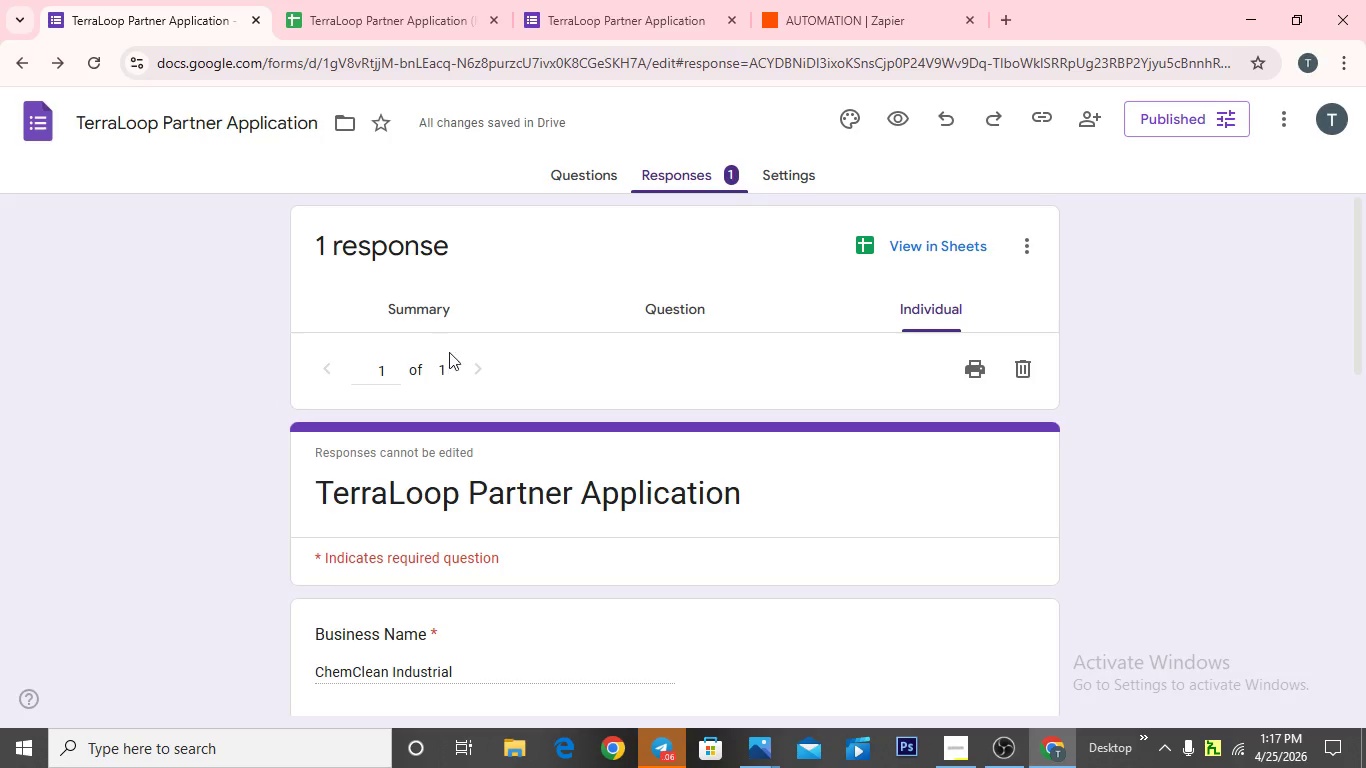 
wait(5.73)
 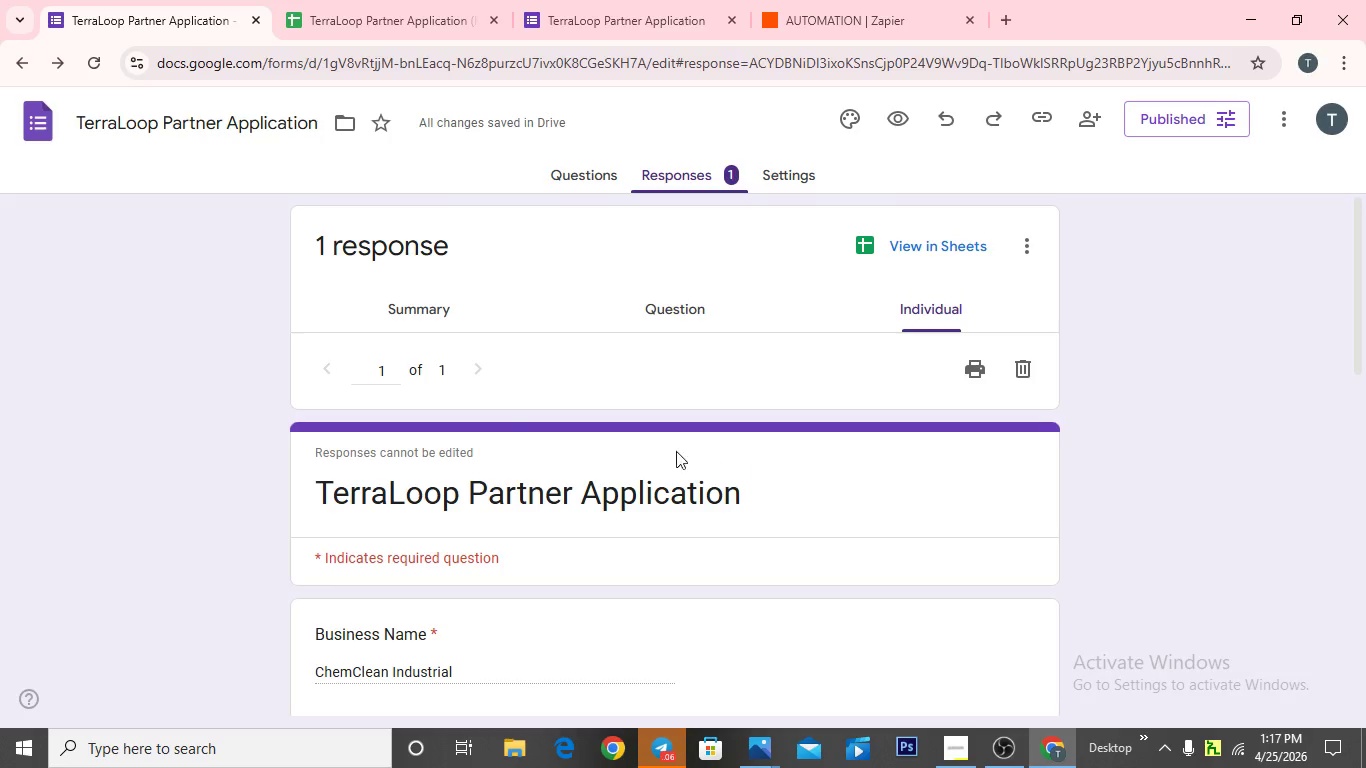 
scroll: coordinate [752, 390], scroll_direction: down, amount: 1.0
 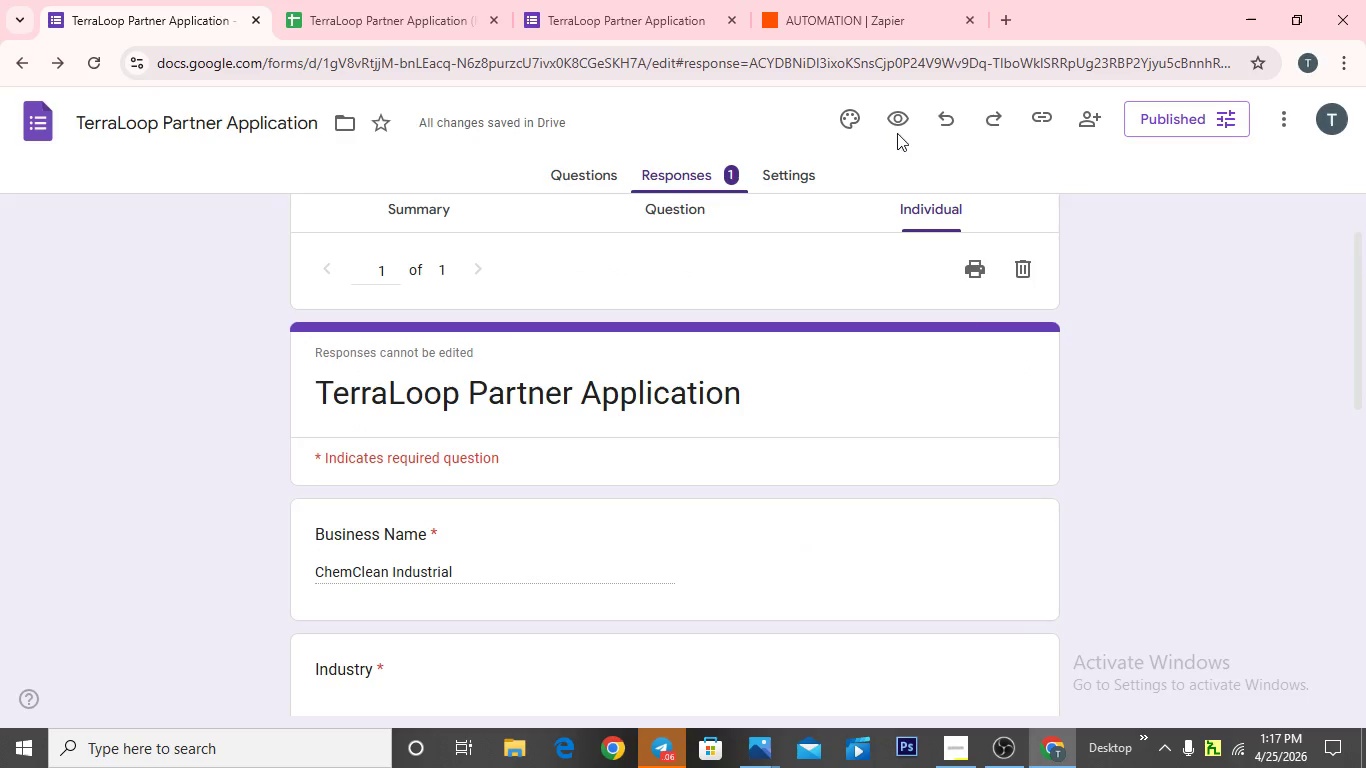 
wait(5.02)
 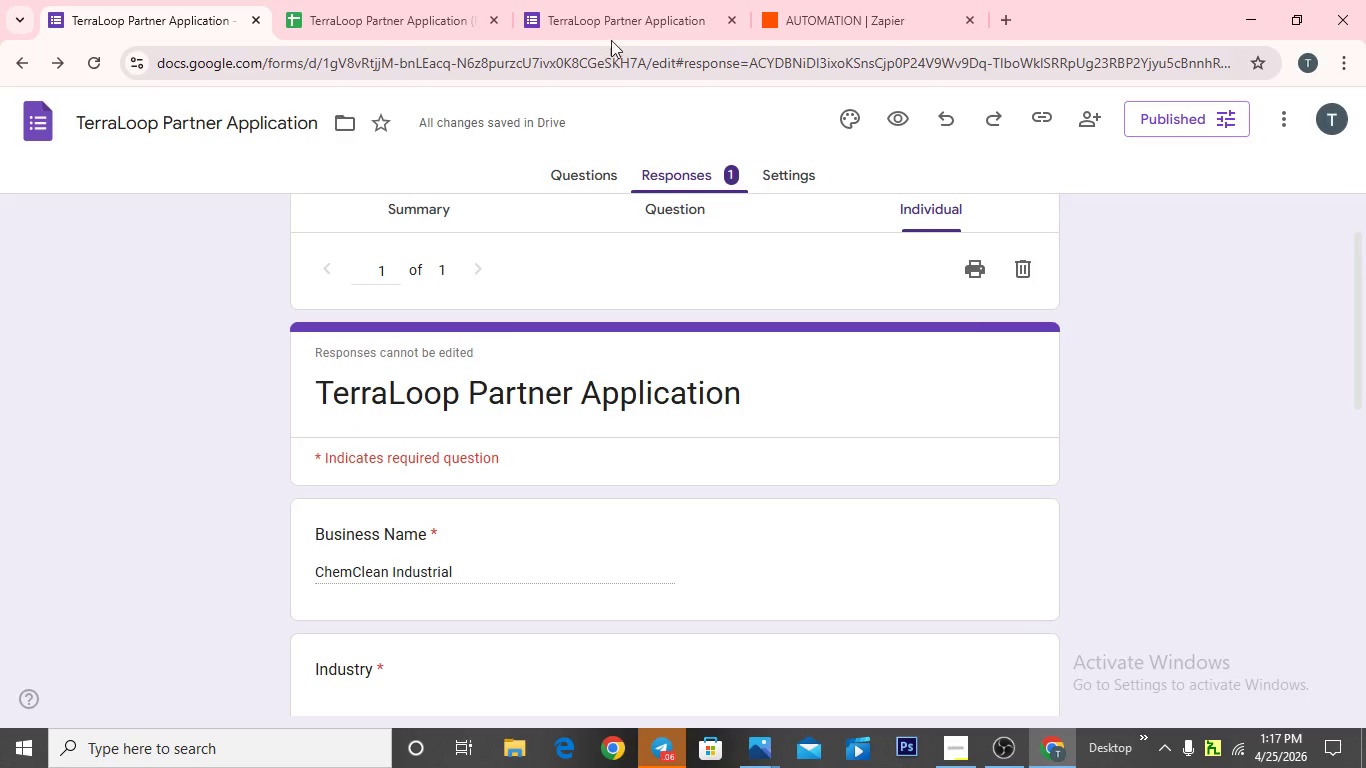 
left_click([858, 13])
 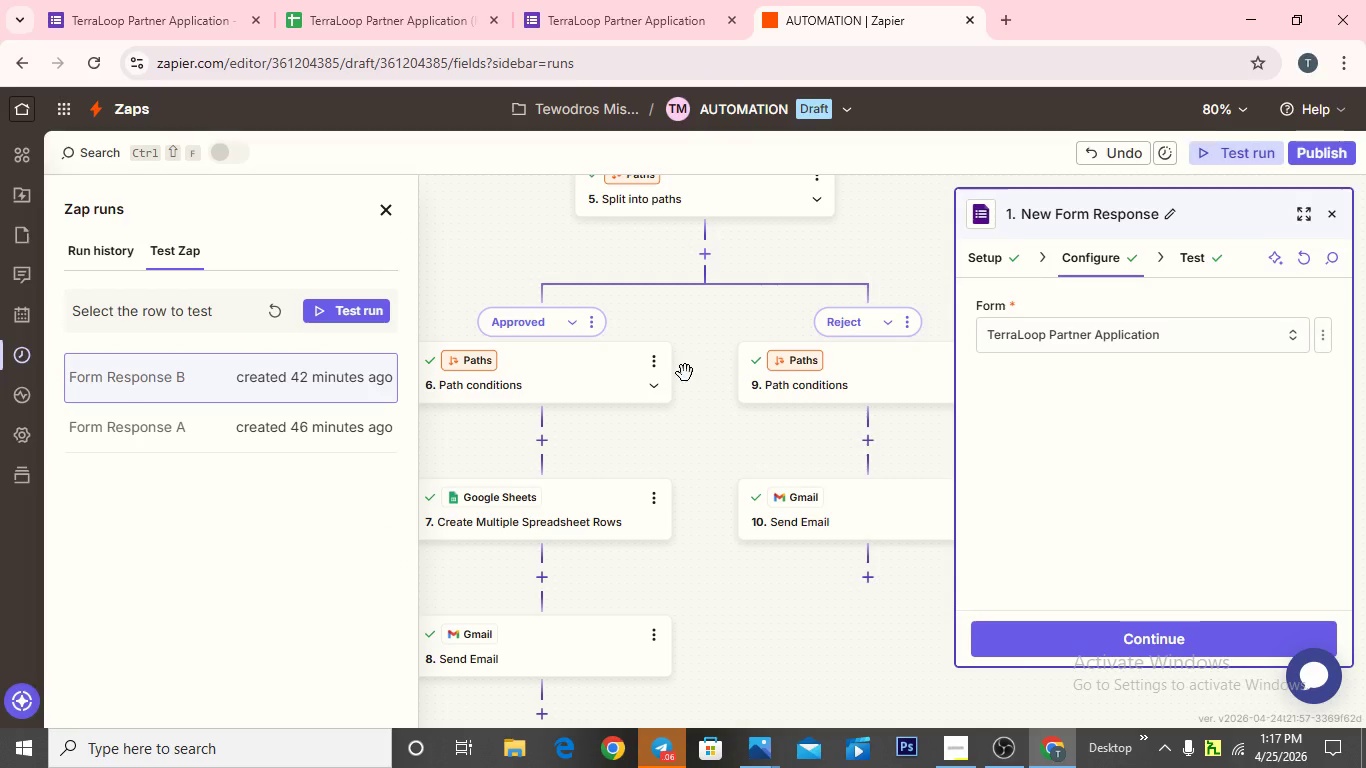 
scroll: coordinate [685, 373], scroll_direction: up, amount: 1.0
 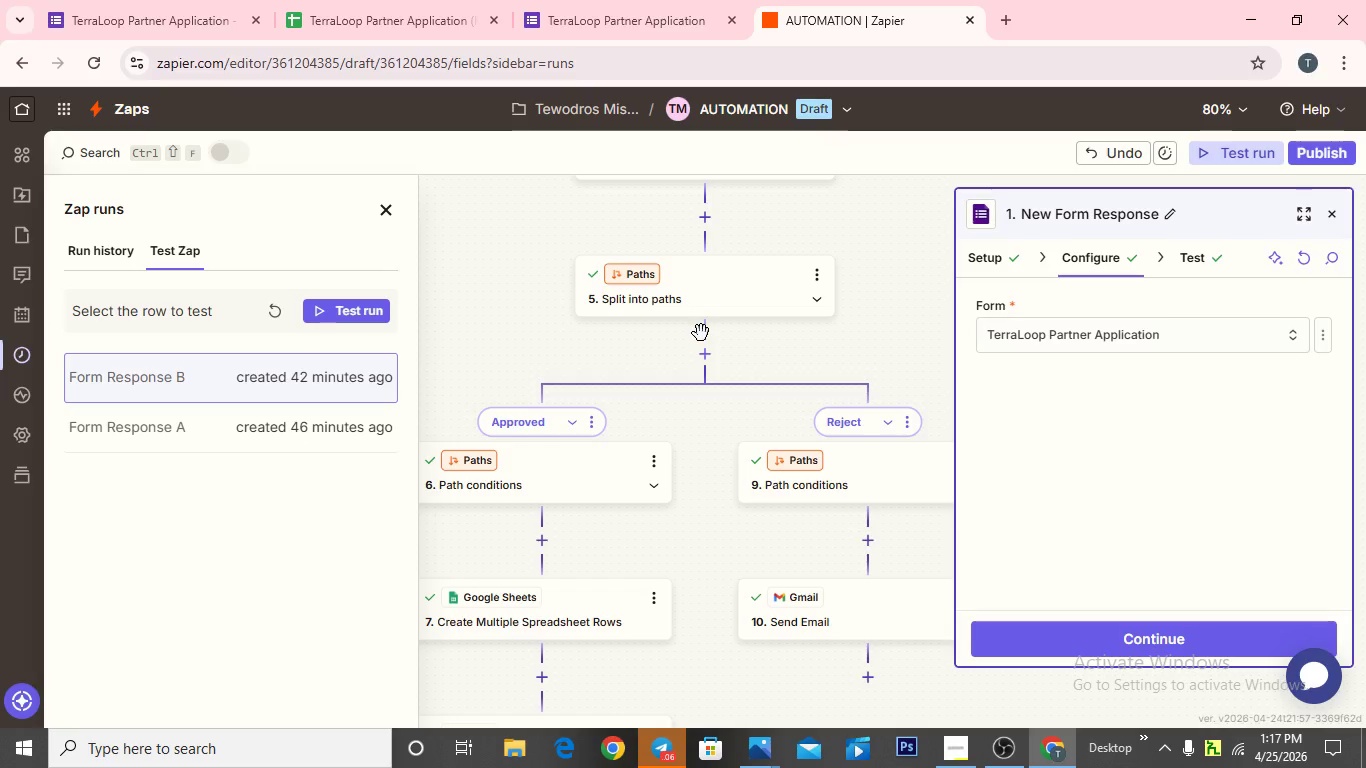 
wait(8.67)
 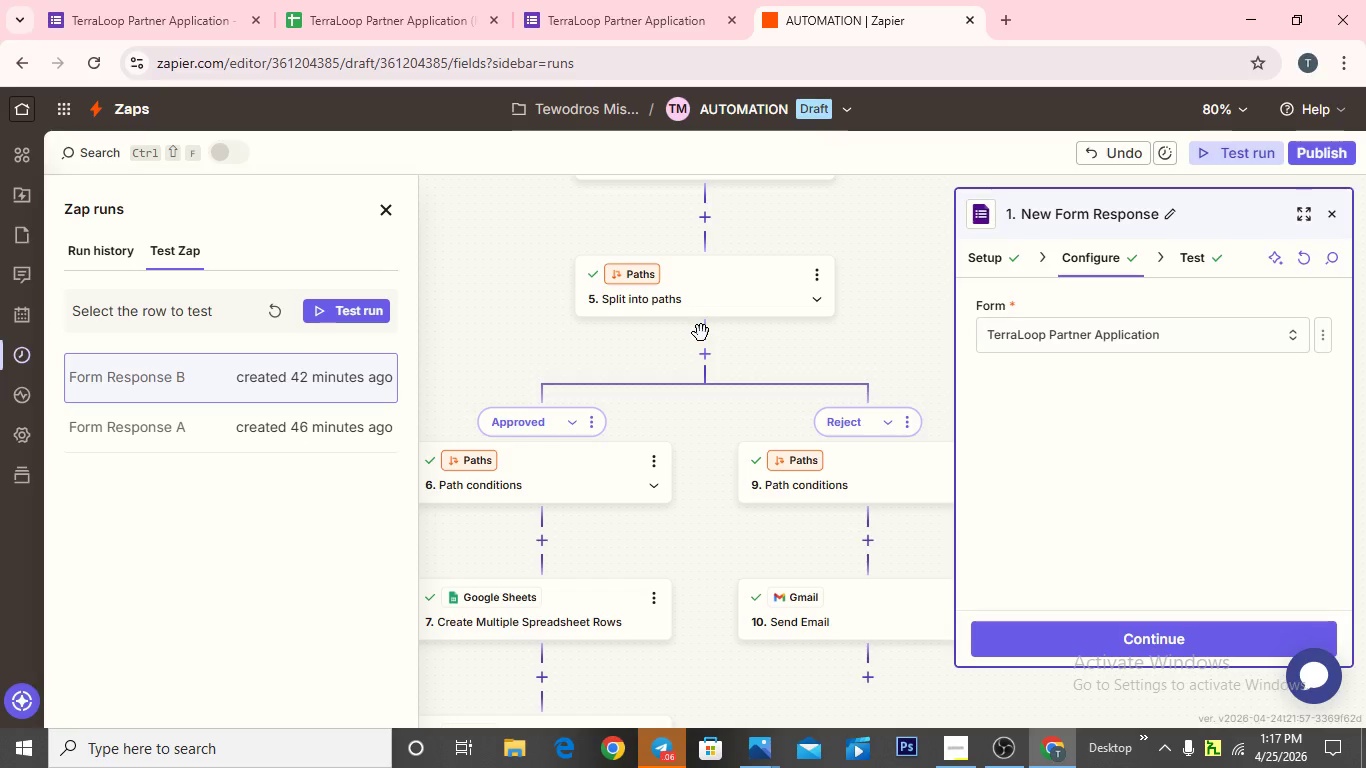 
scroll: coordinate [742, 323], scroll_direction: down, amount: 6.0
 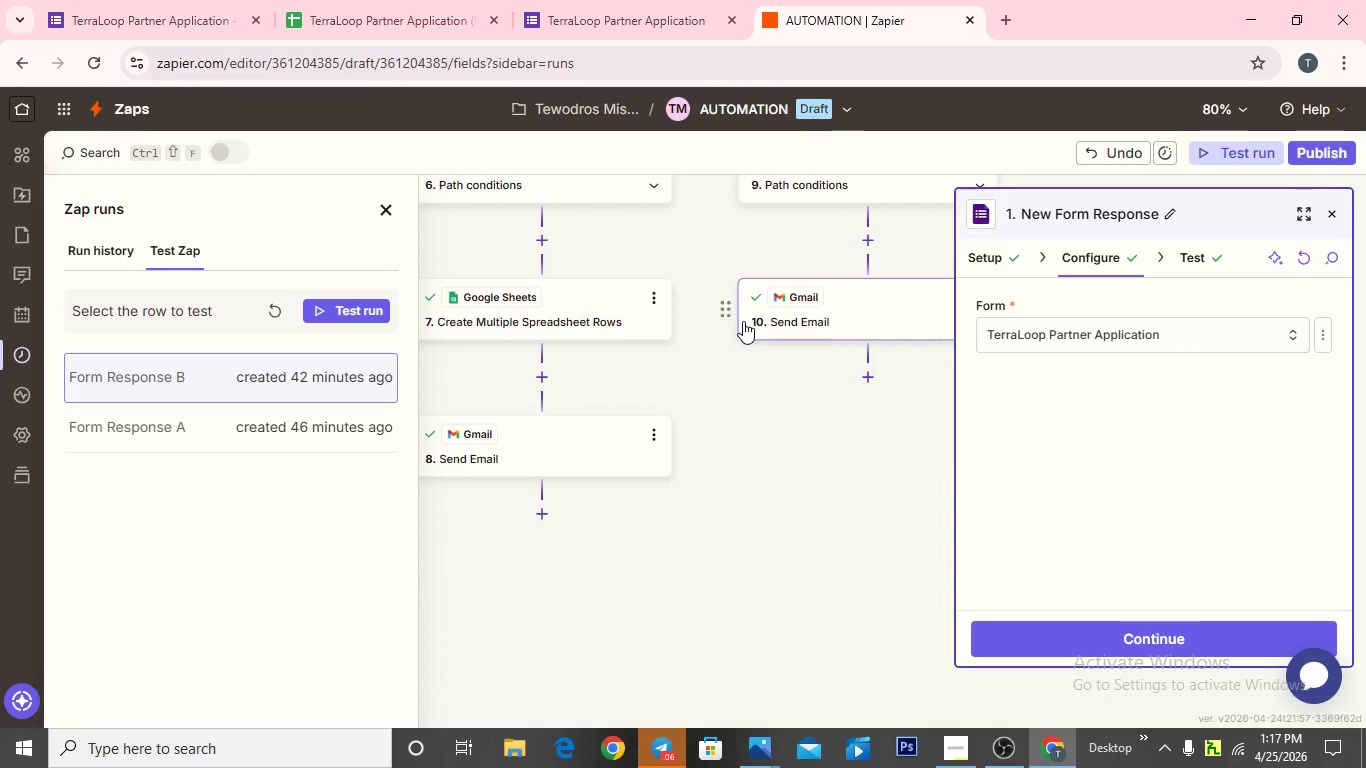 
scroll: coordinate [743, 321], scroll_direction: up, amount: 1.0
 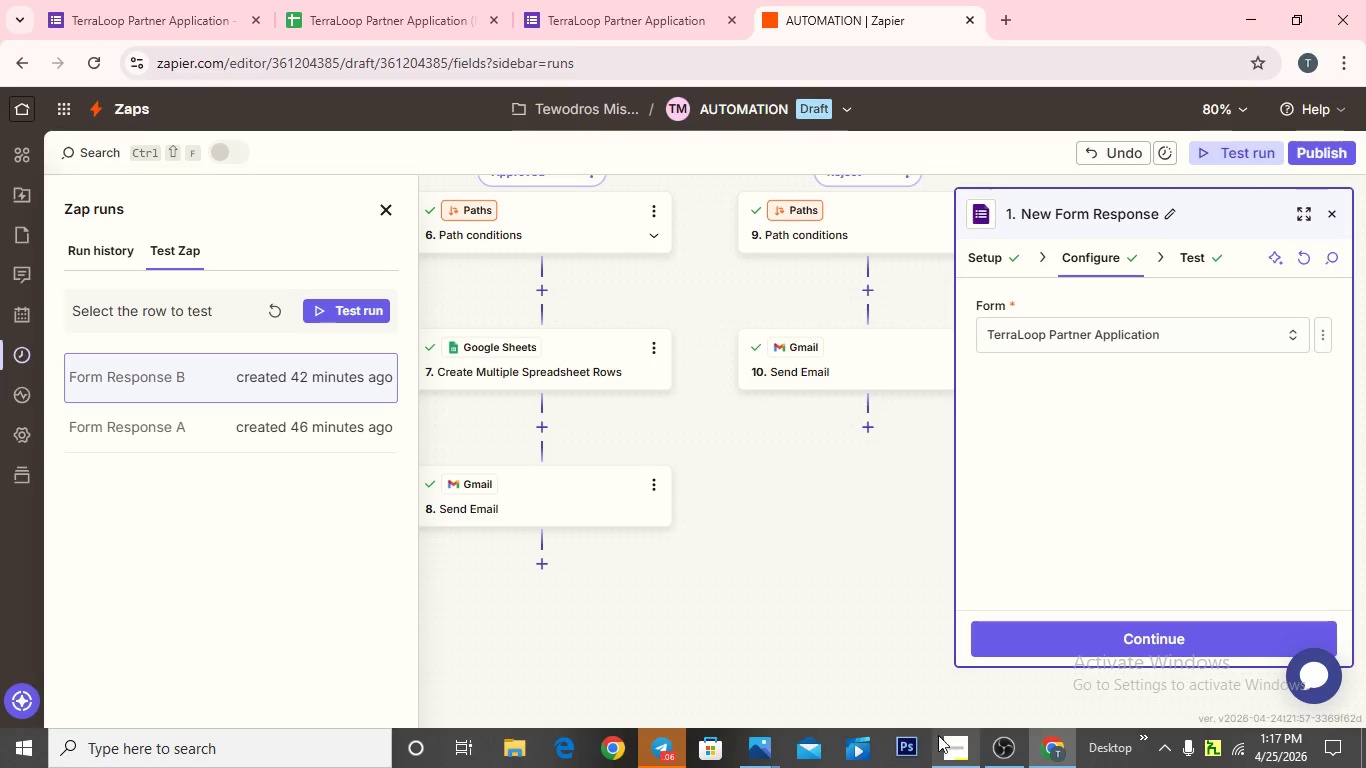 
left_click([945, 747])